 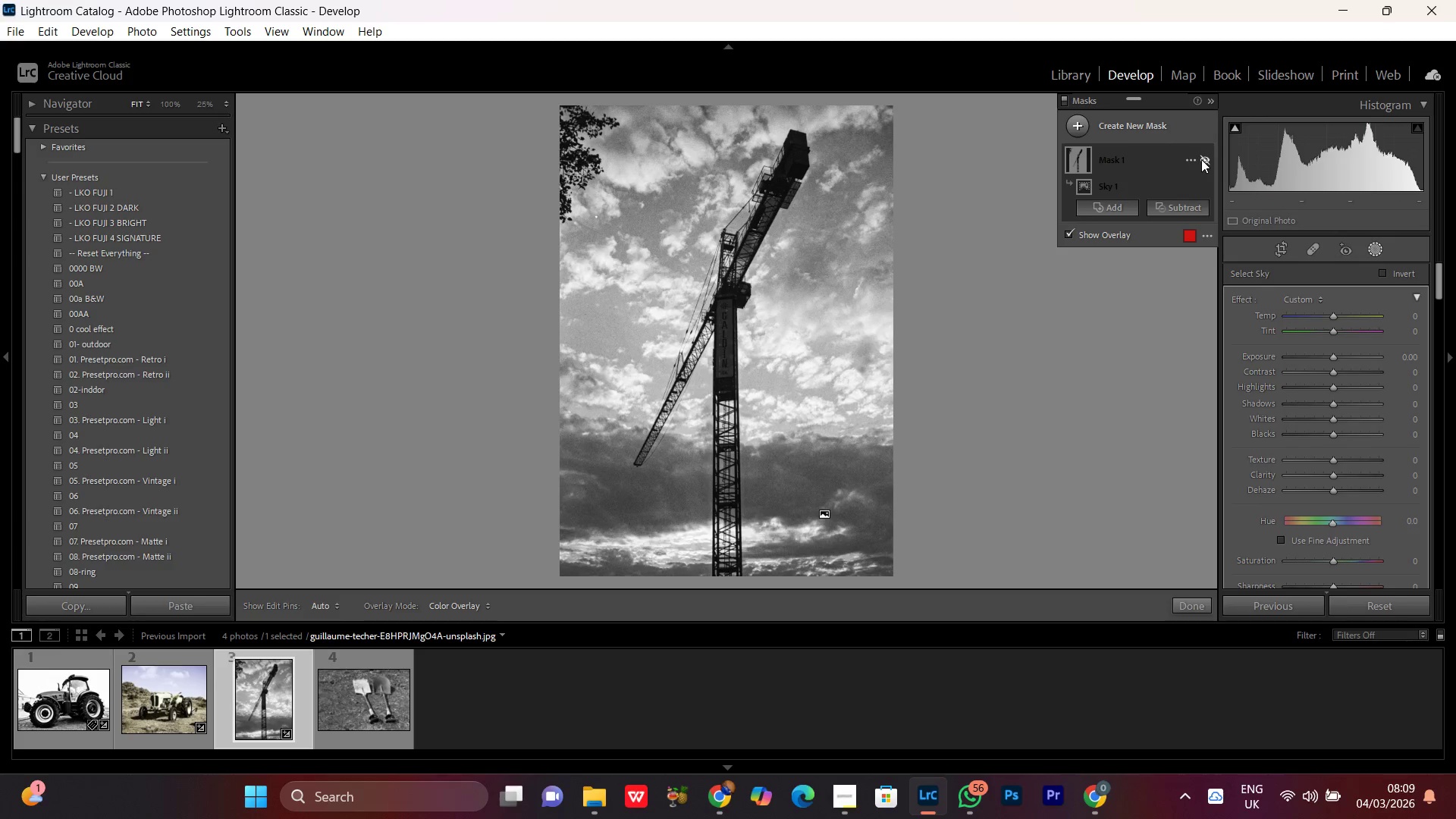 
left_click([1201, 159])
 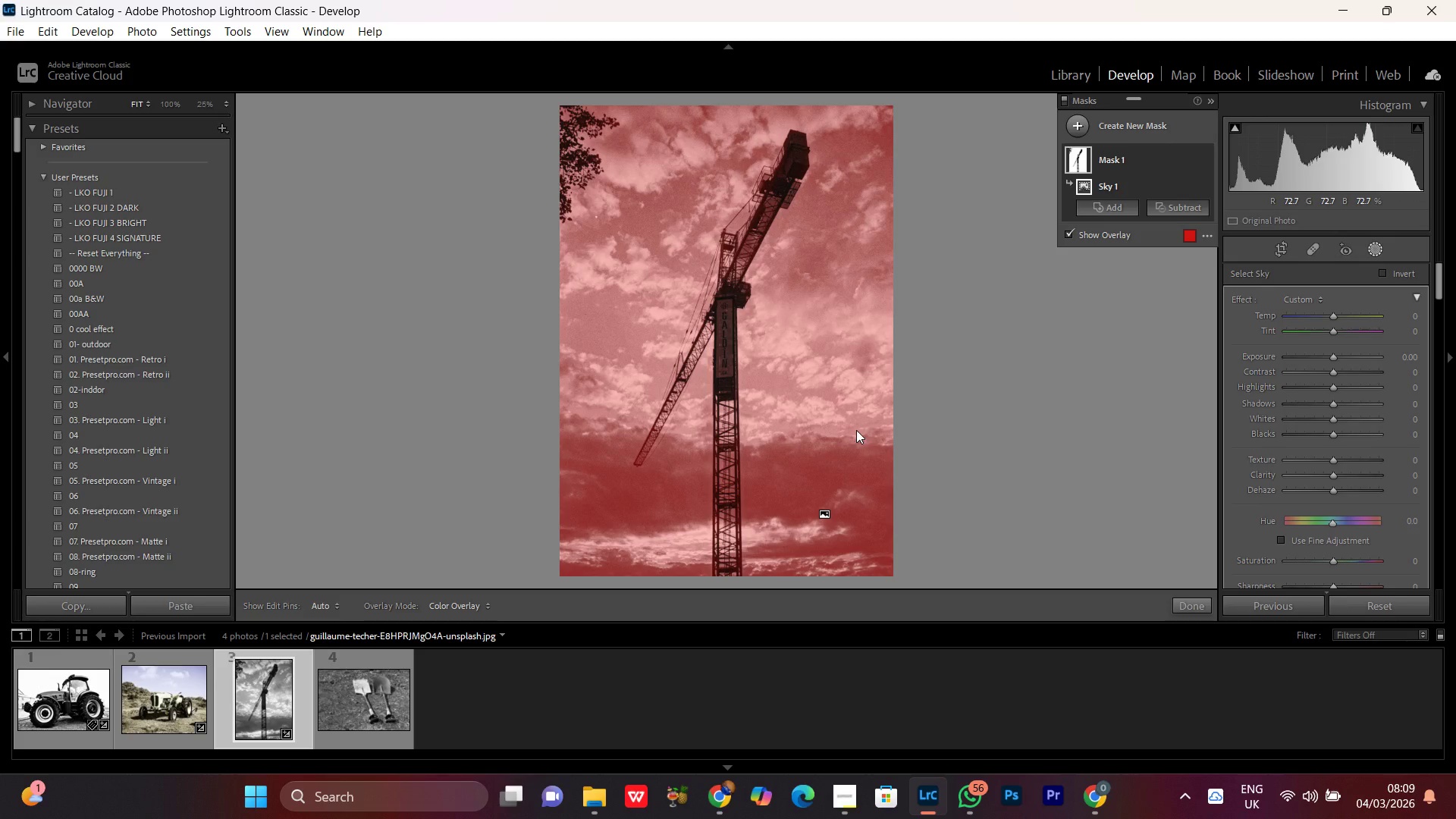 
key(Control+Equal)
 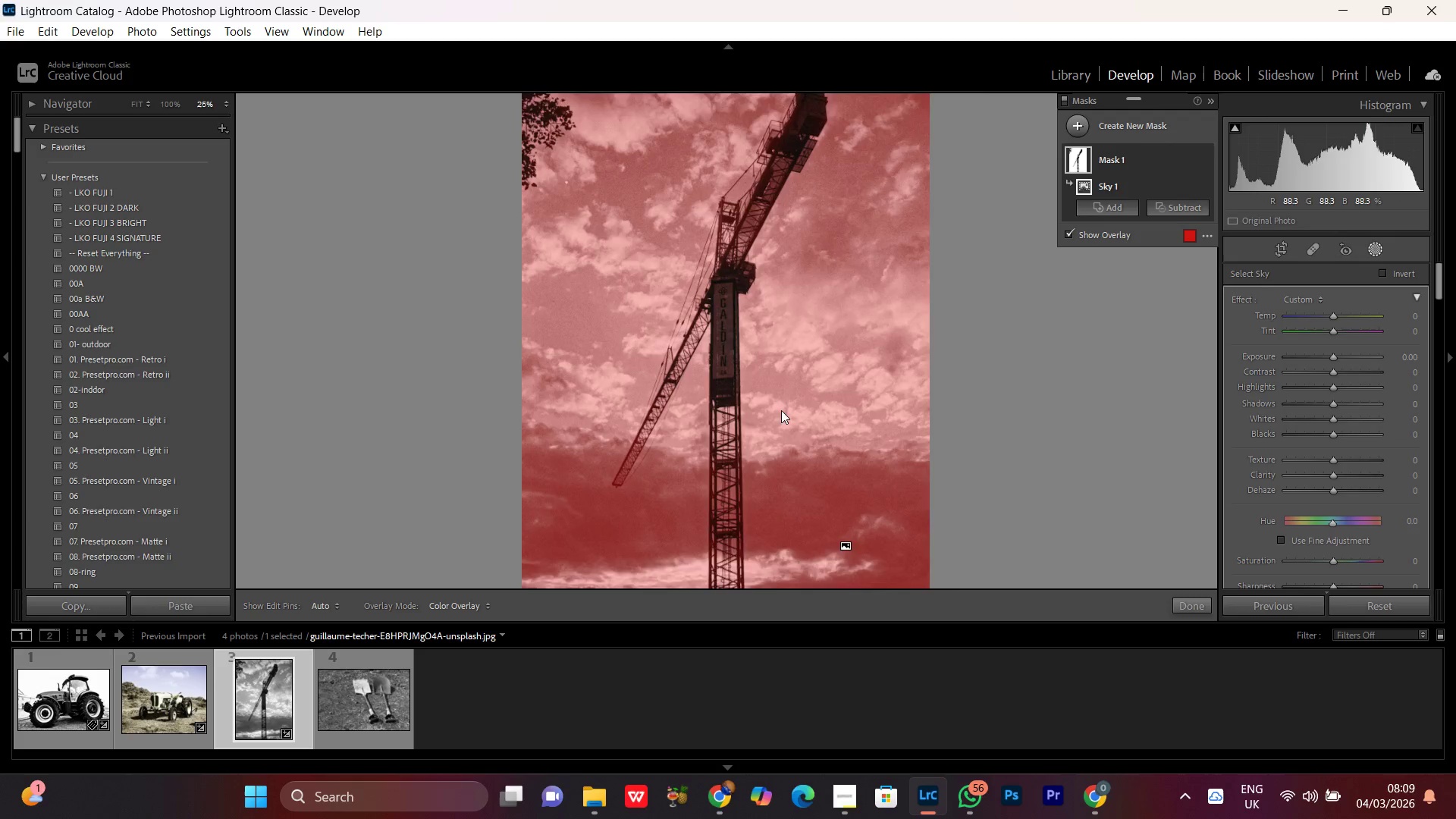 
key(Control+Equal)
 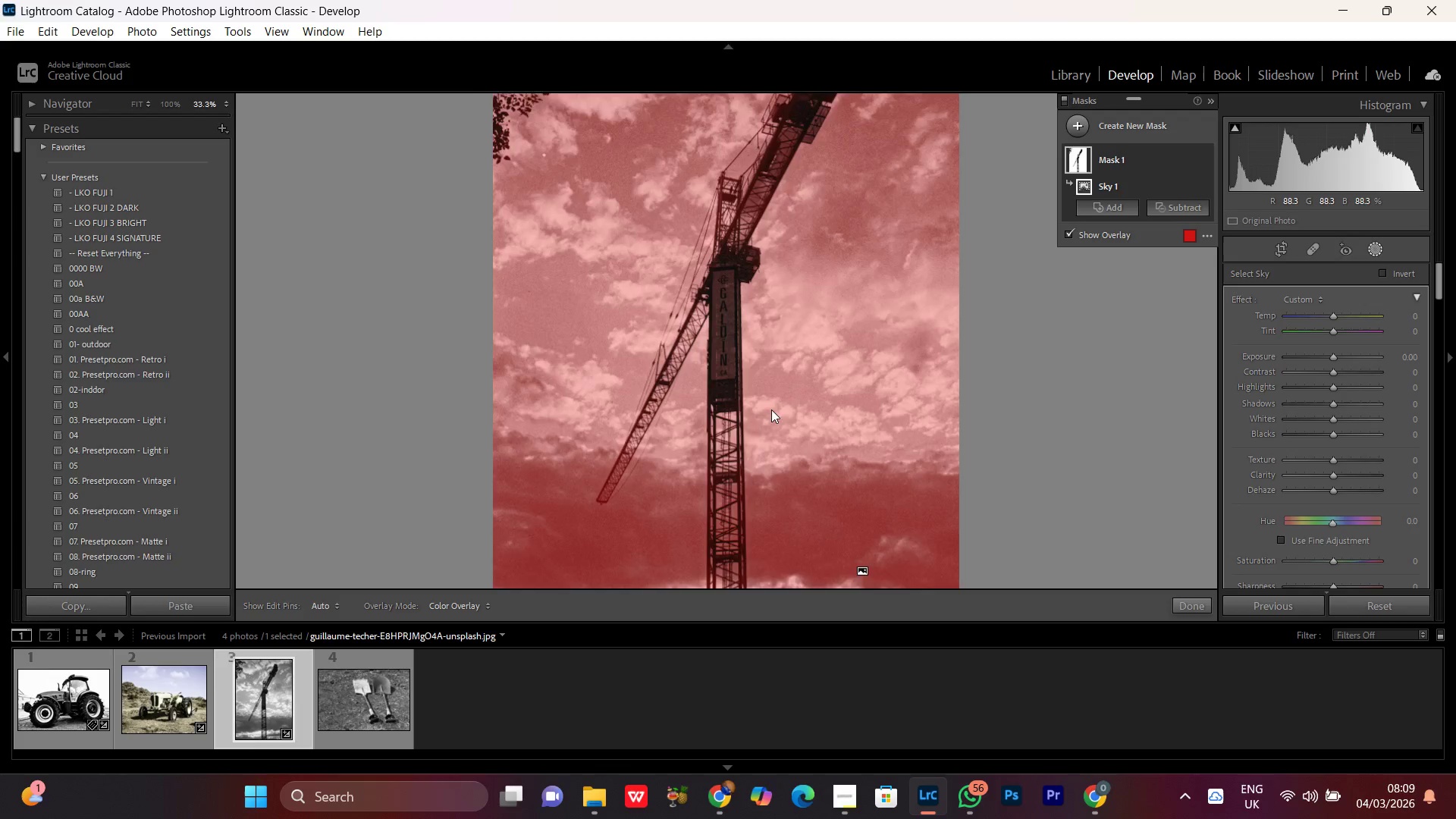 
key(Control+Equal)
 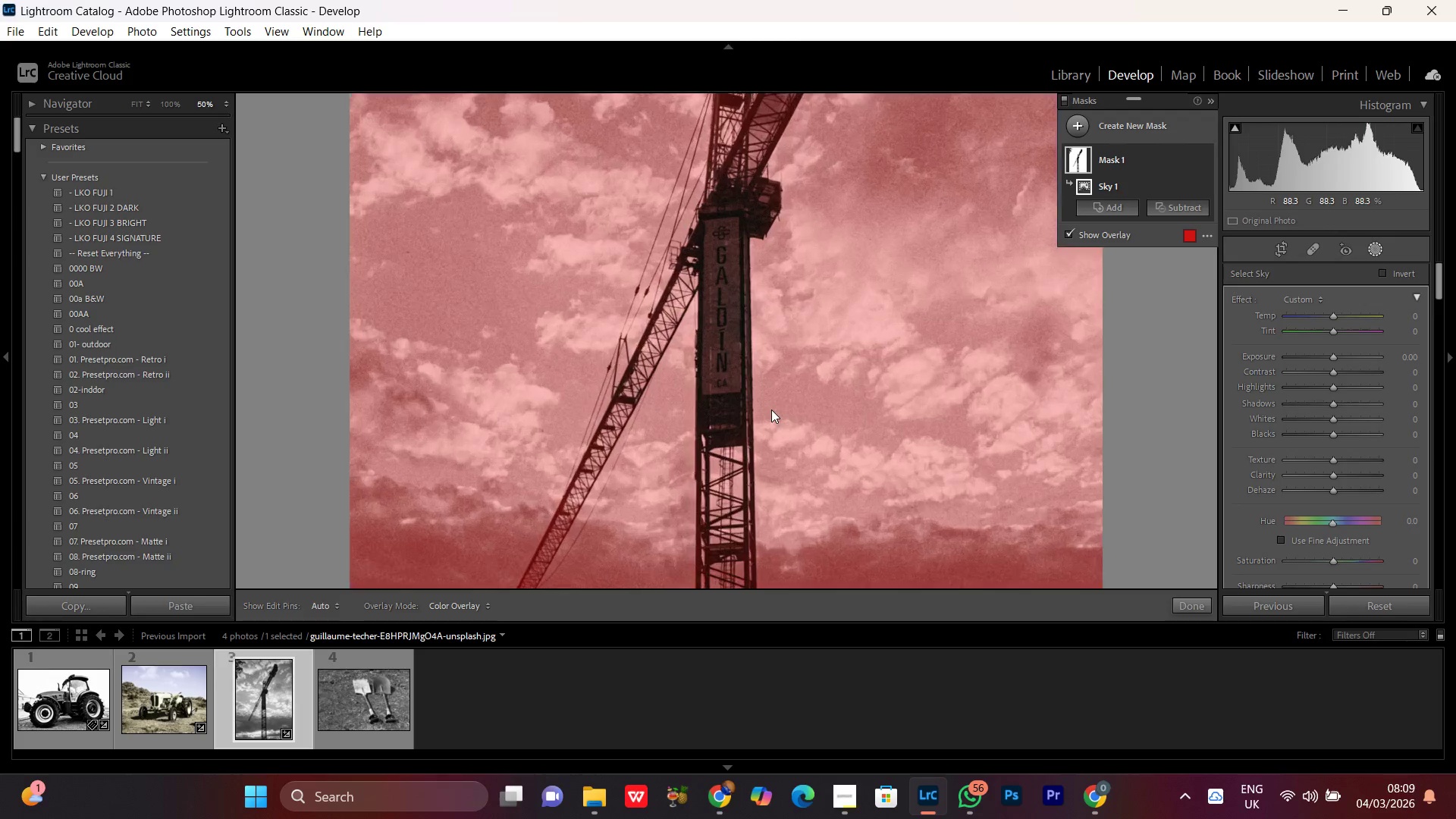 
key(Control+Equal)
 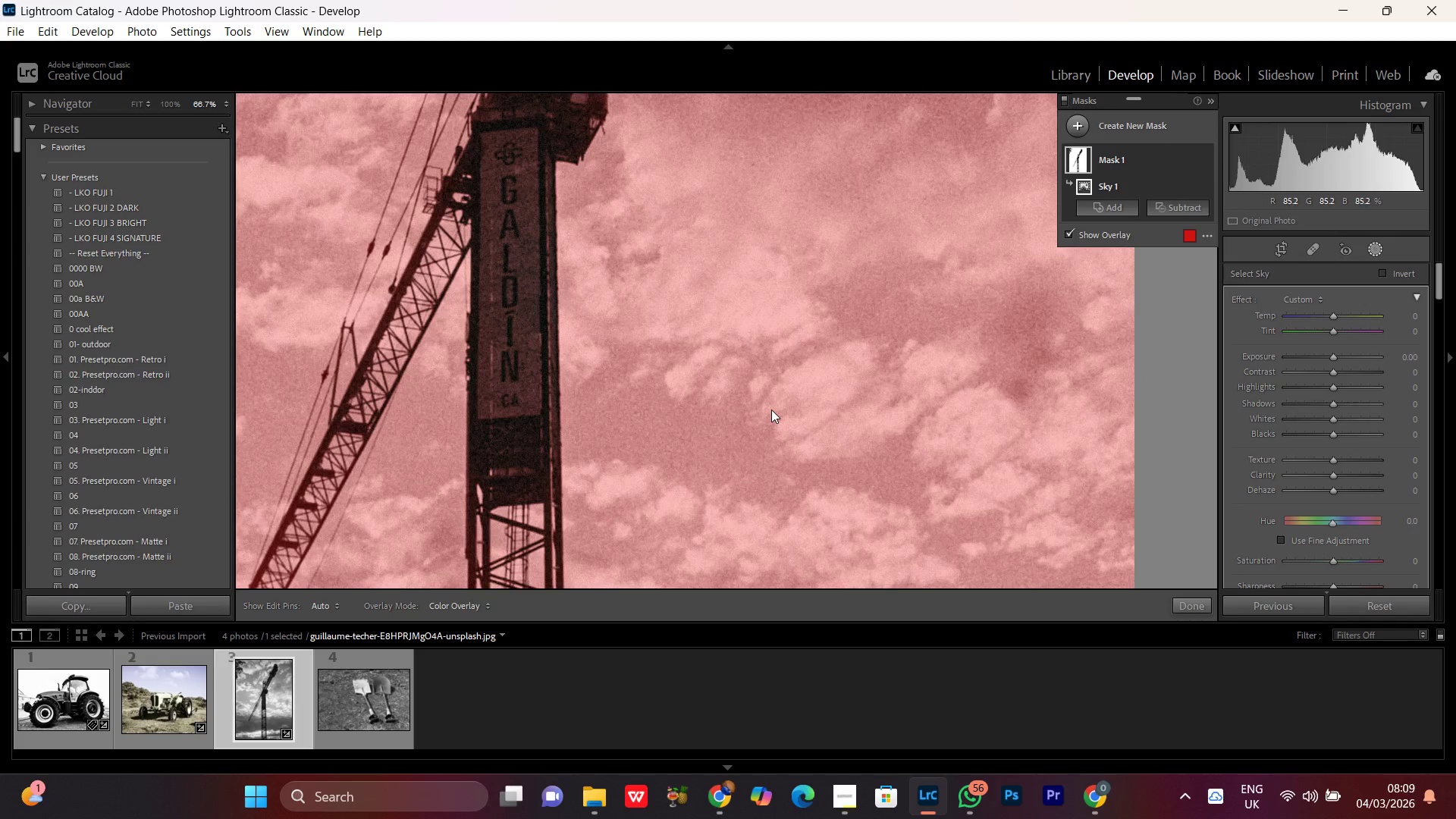 
key(Control+Minus)
 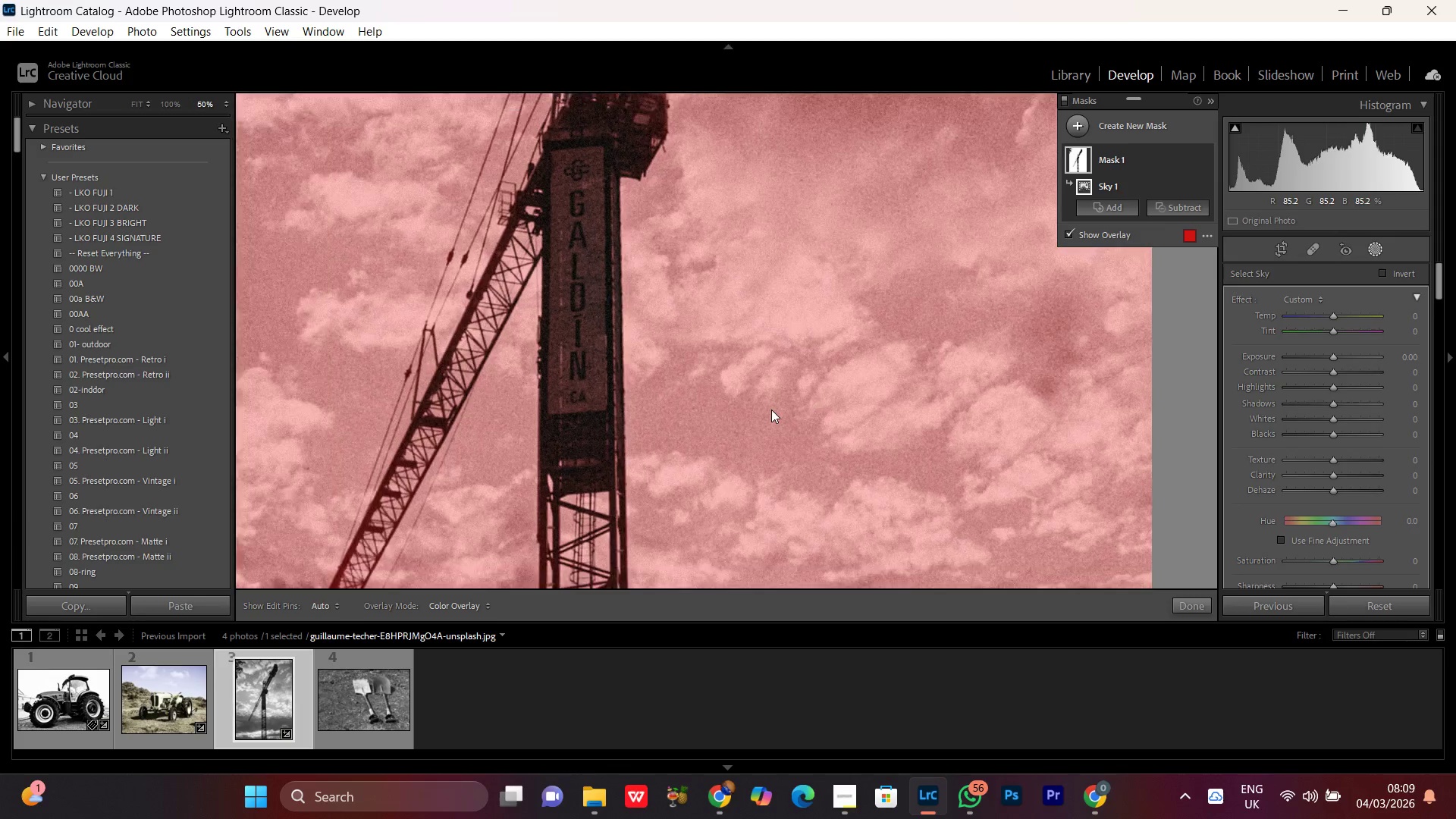 
key(Control+Minus)
 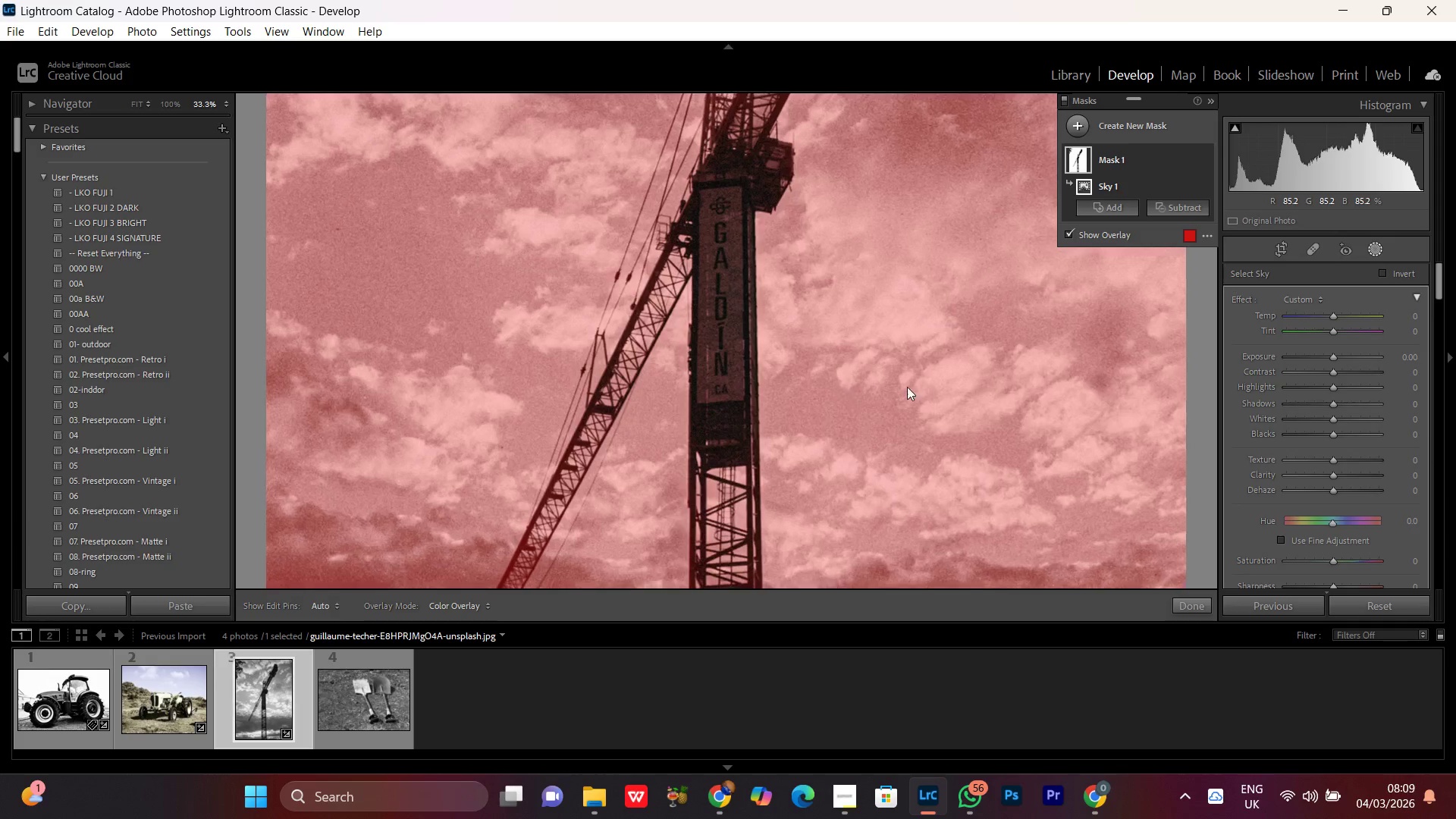 
key(Control+Minus)
 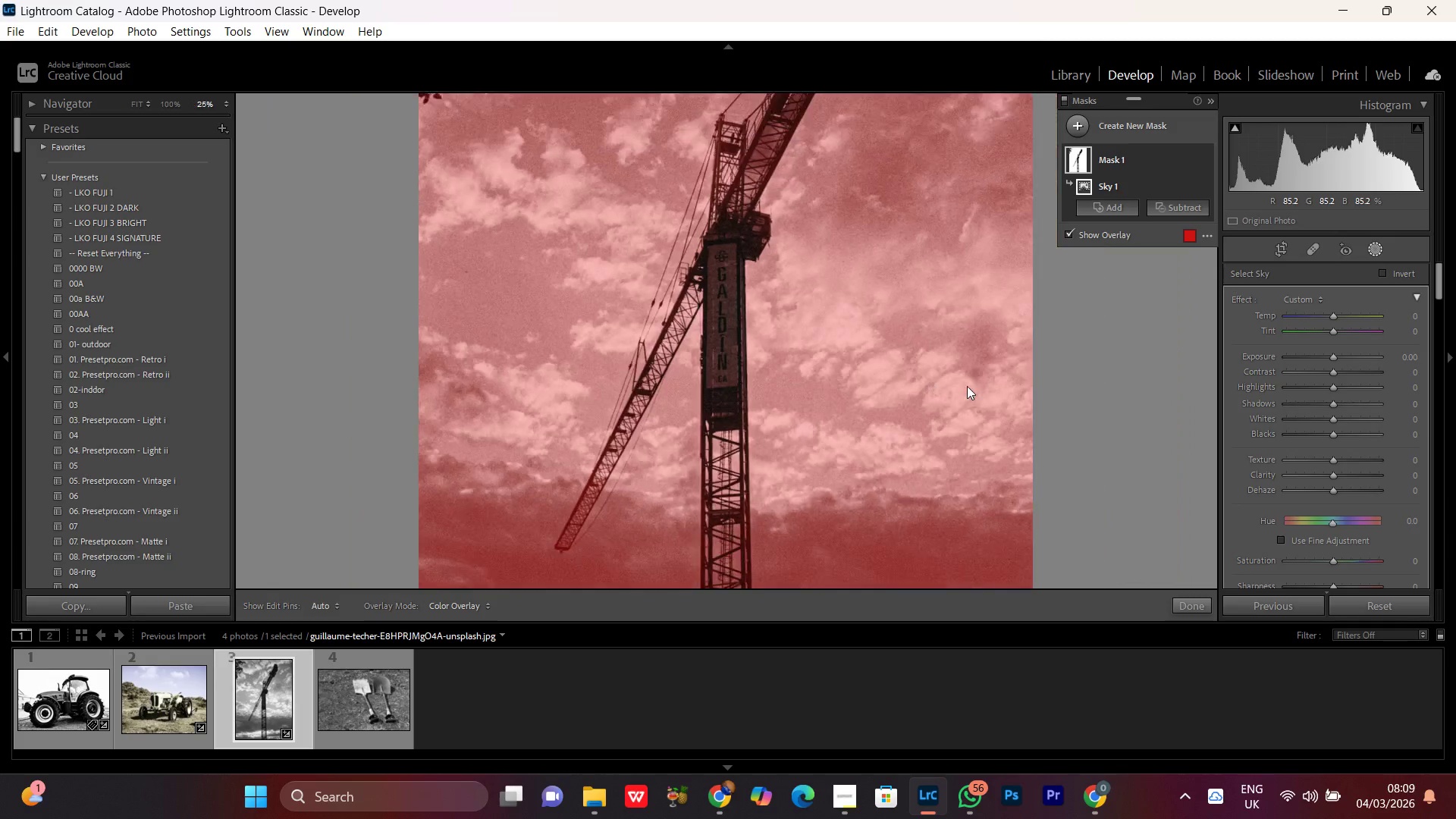 
key(Control+Minus)
 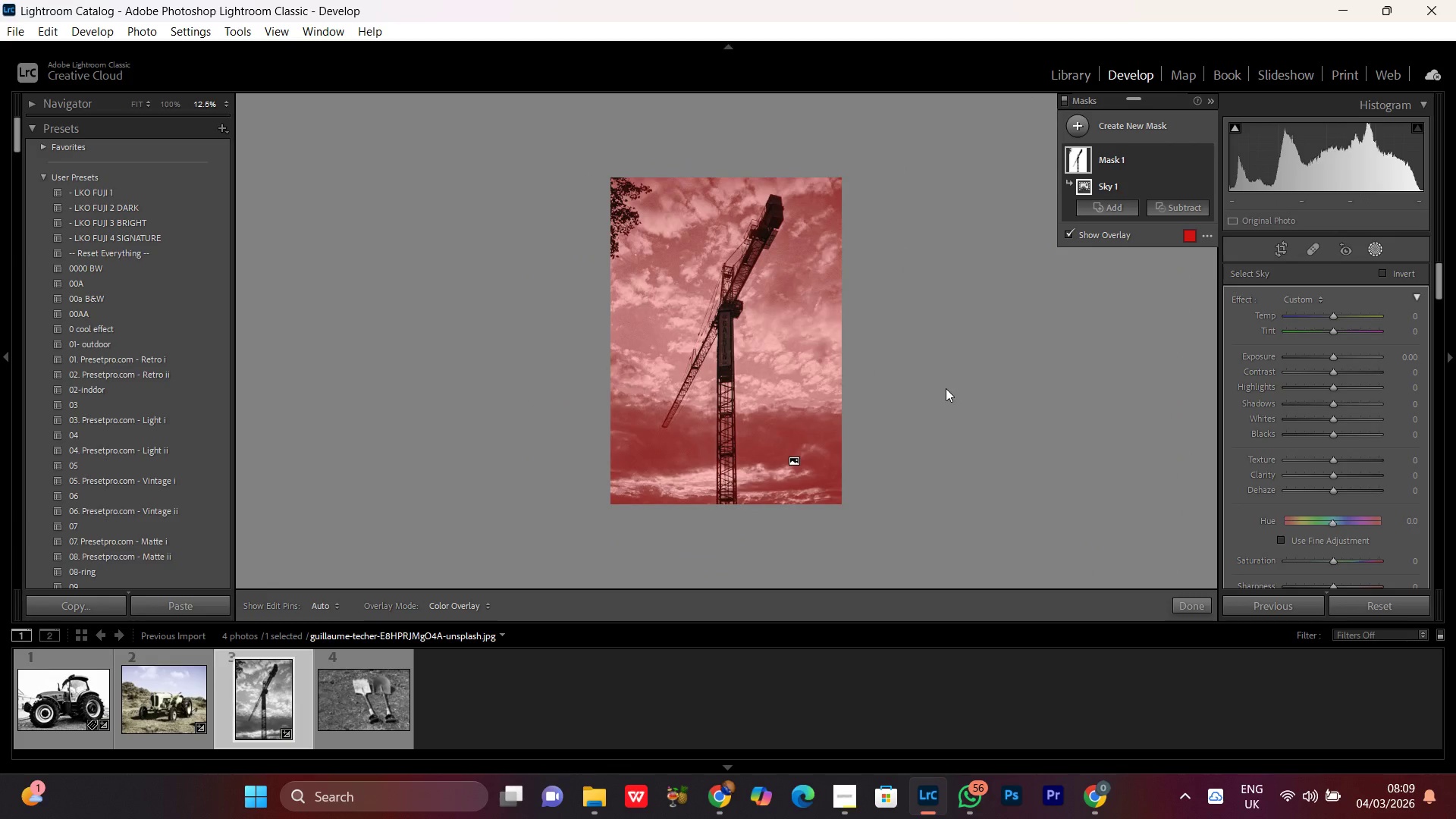 
key(Control+Equal)
 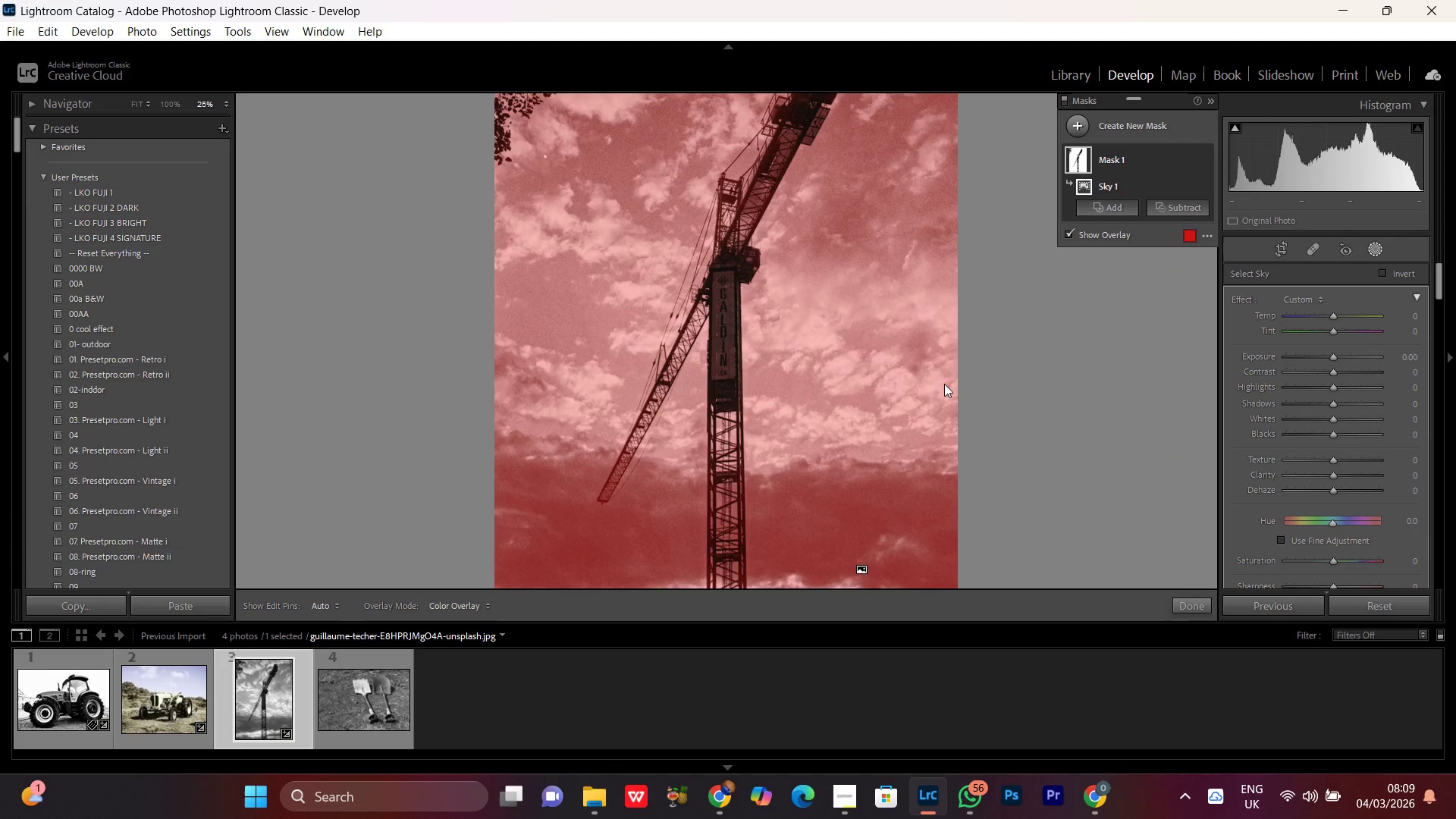 
key(Control+Minus)
 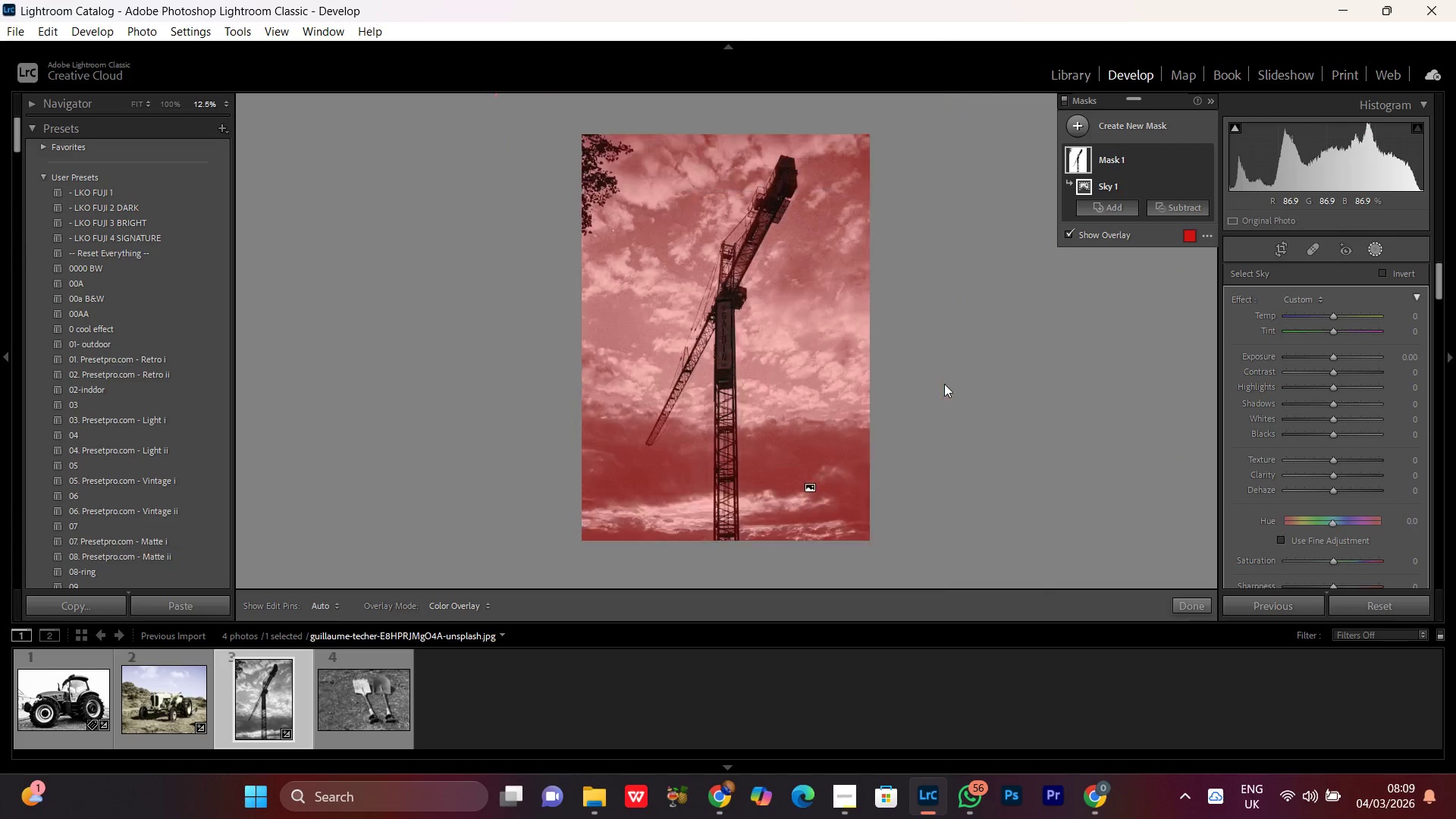 
key(Control+Equal)
 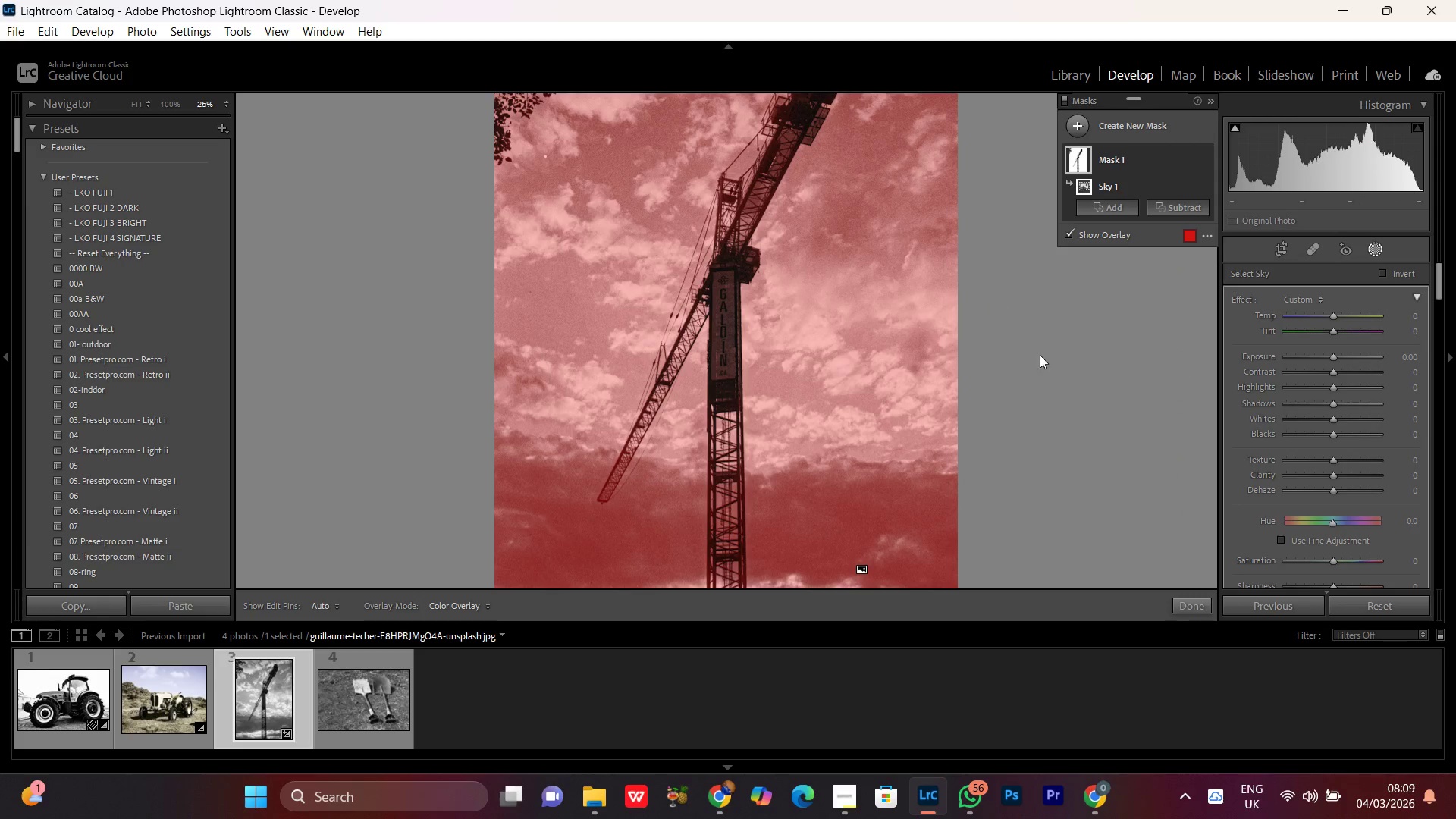 
key(Control+Minus)
 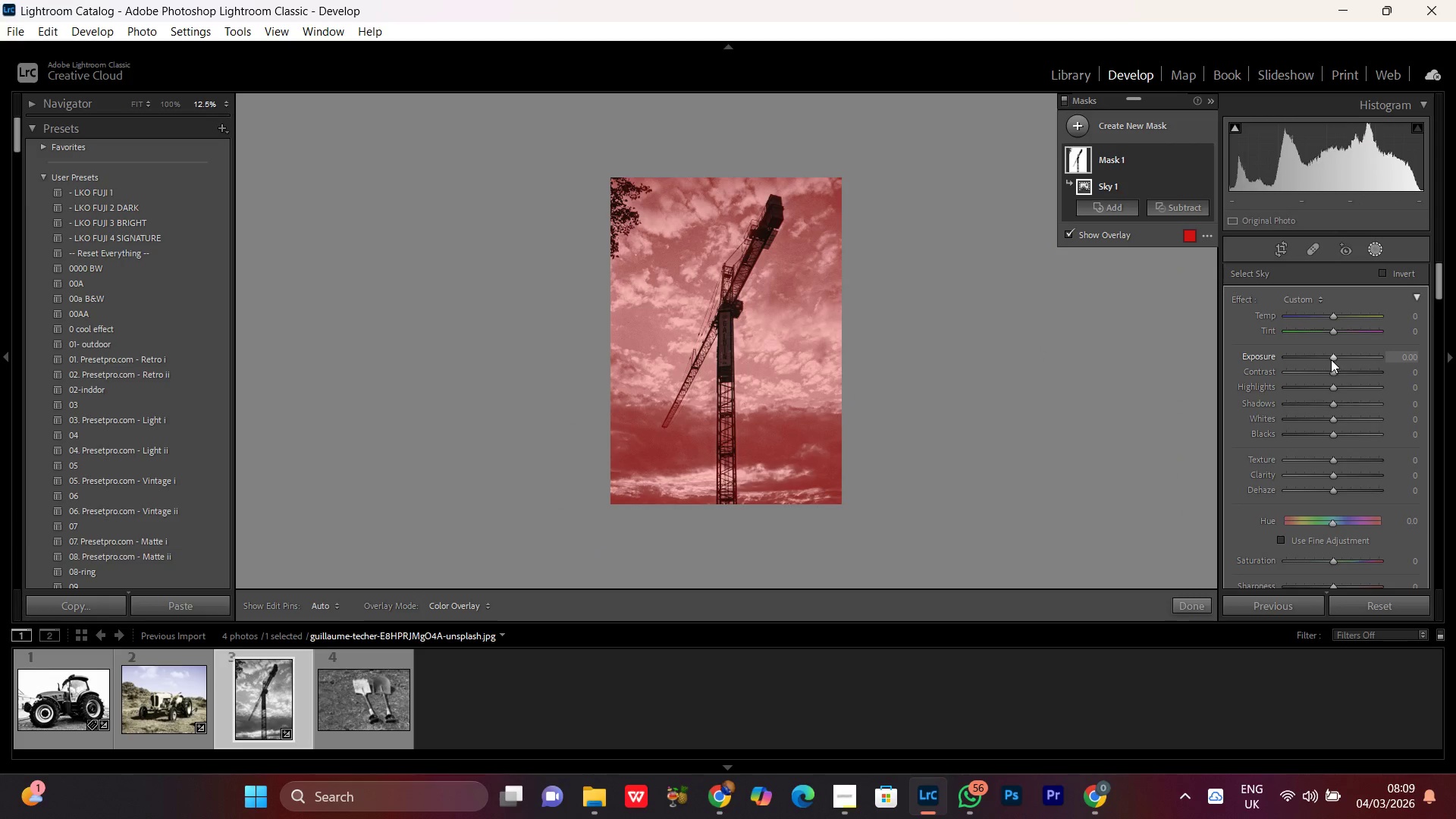 
left_click_drag(start_coordinate=[1331, 358], to_coordinate=[1375, 360])
 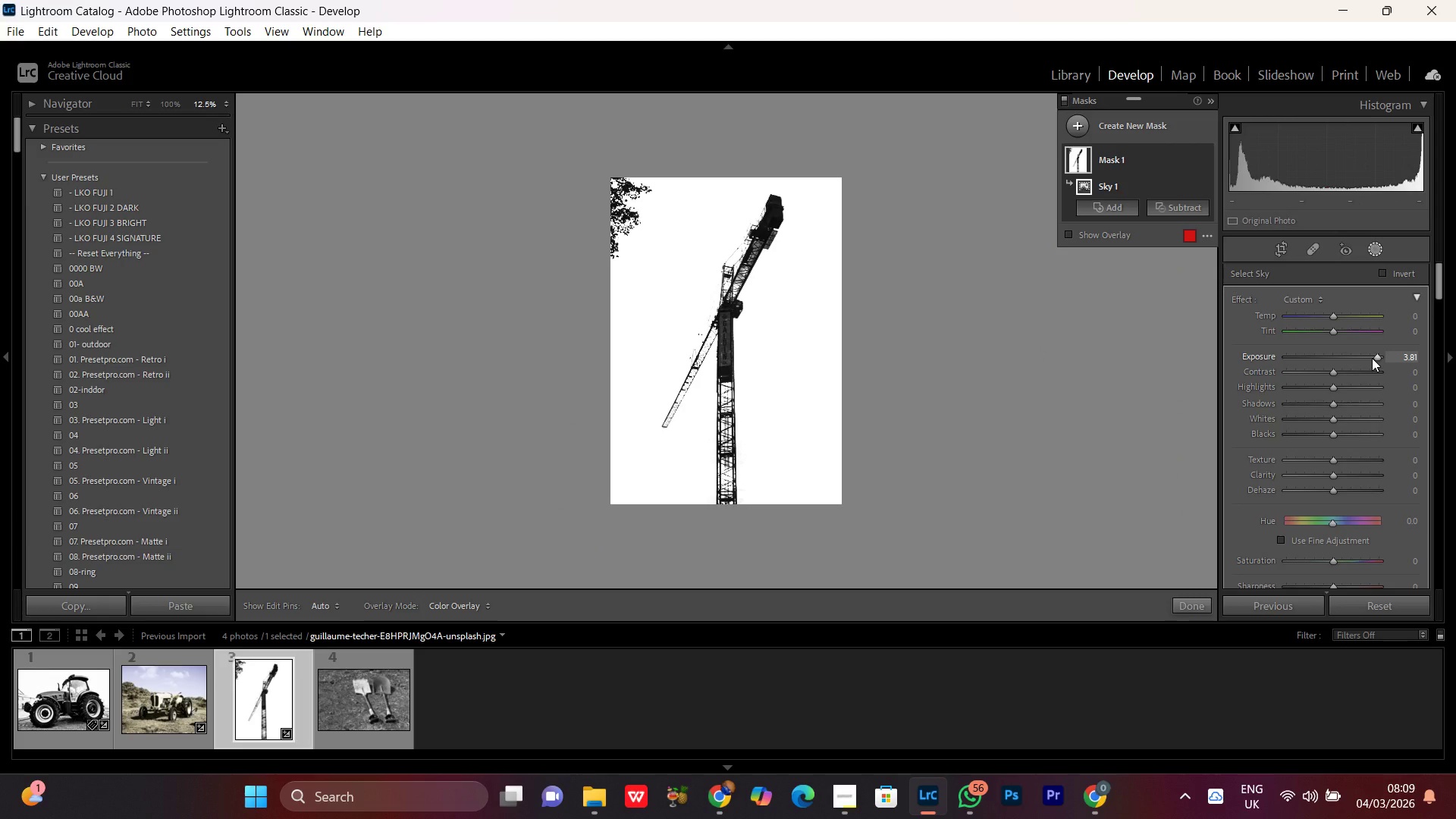 
double_click([1372, 358])
 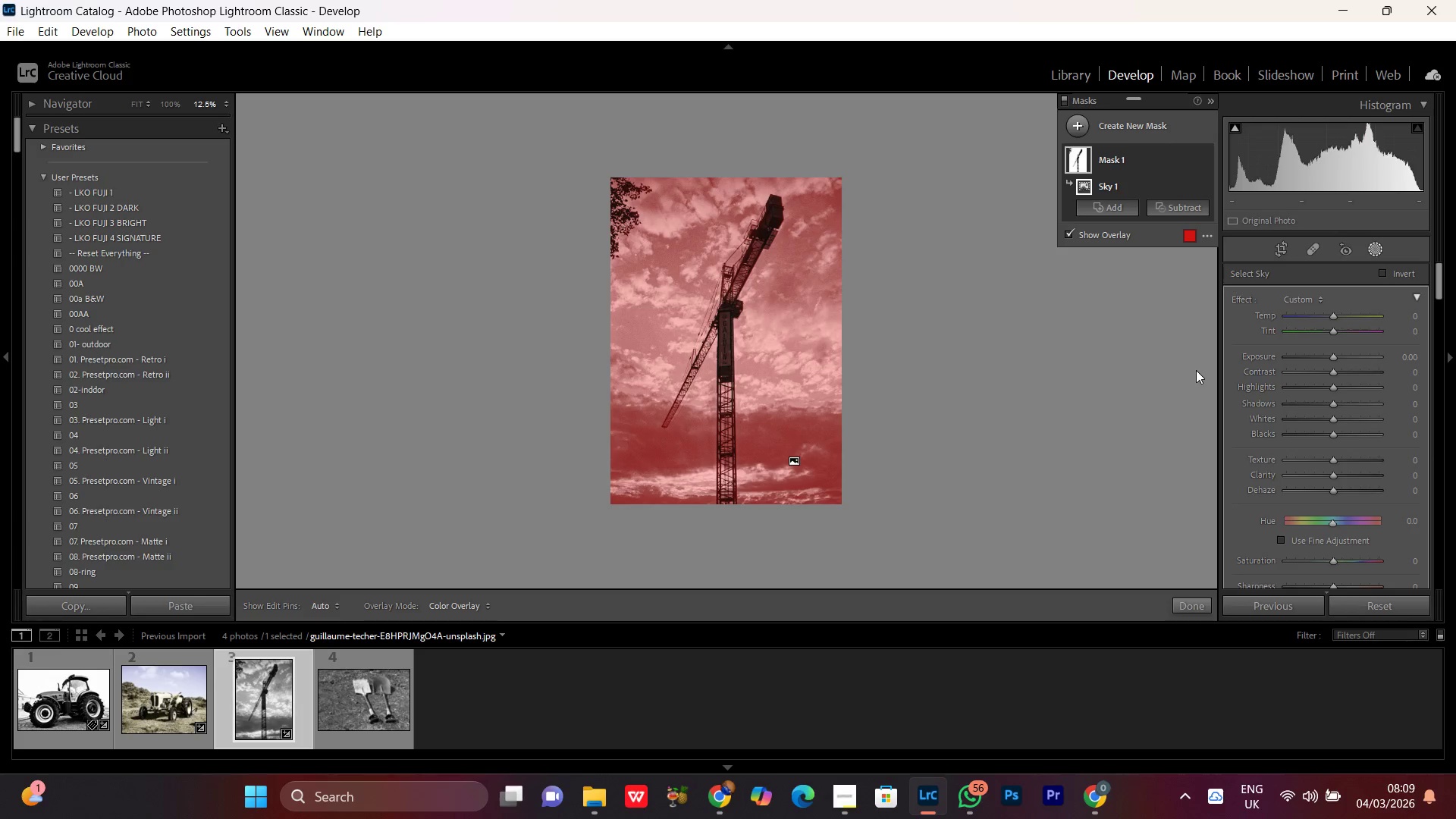 
wait(9.78)
 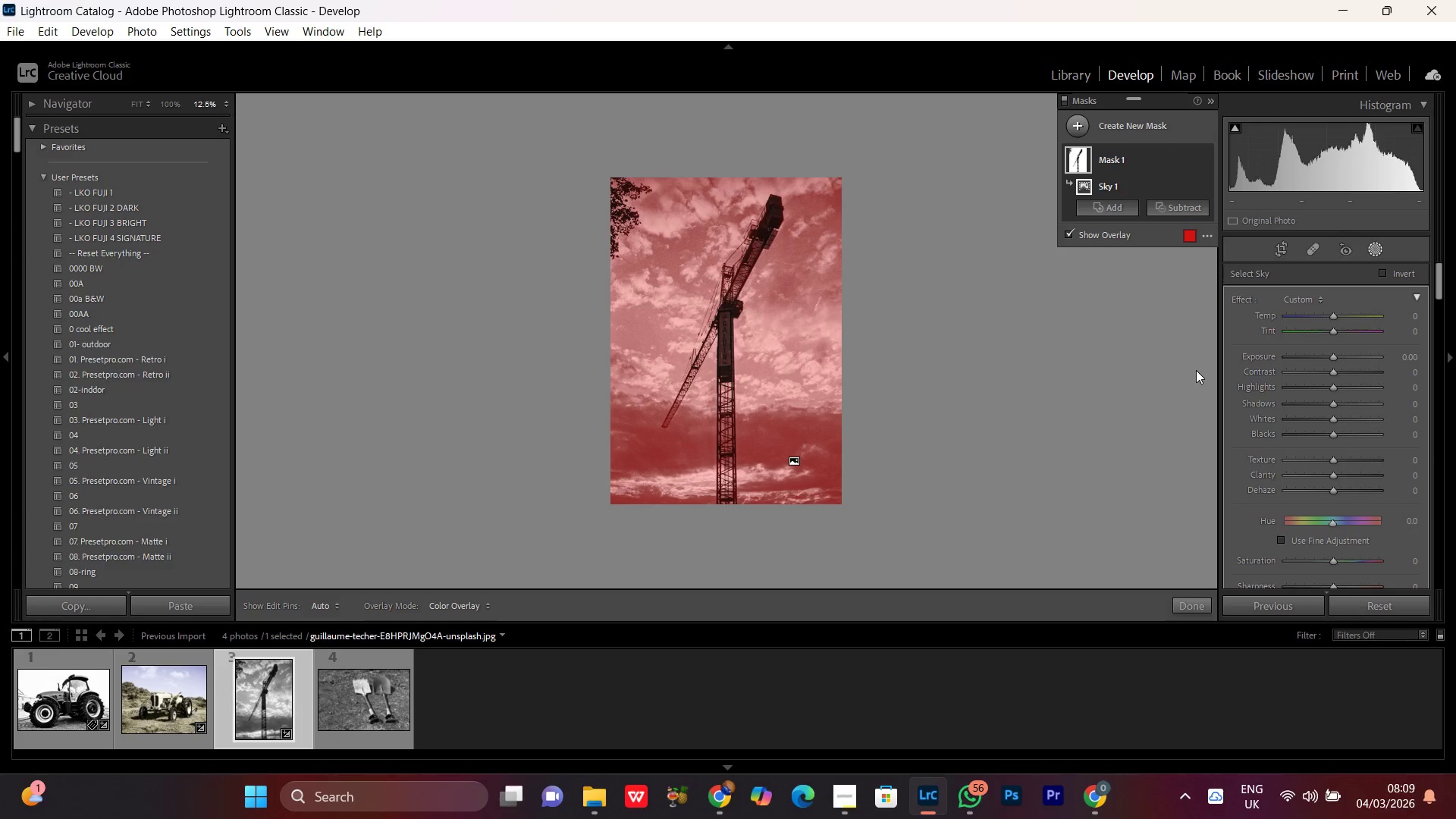 
left_click([1332, 316])
 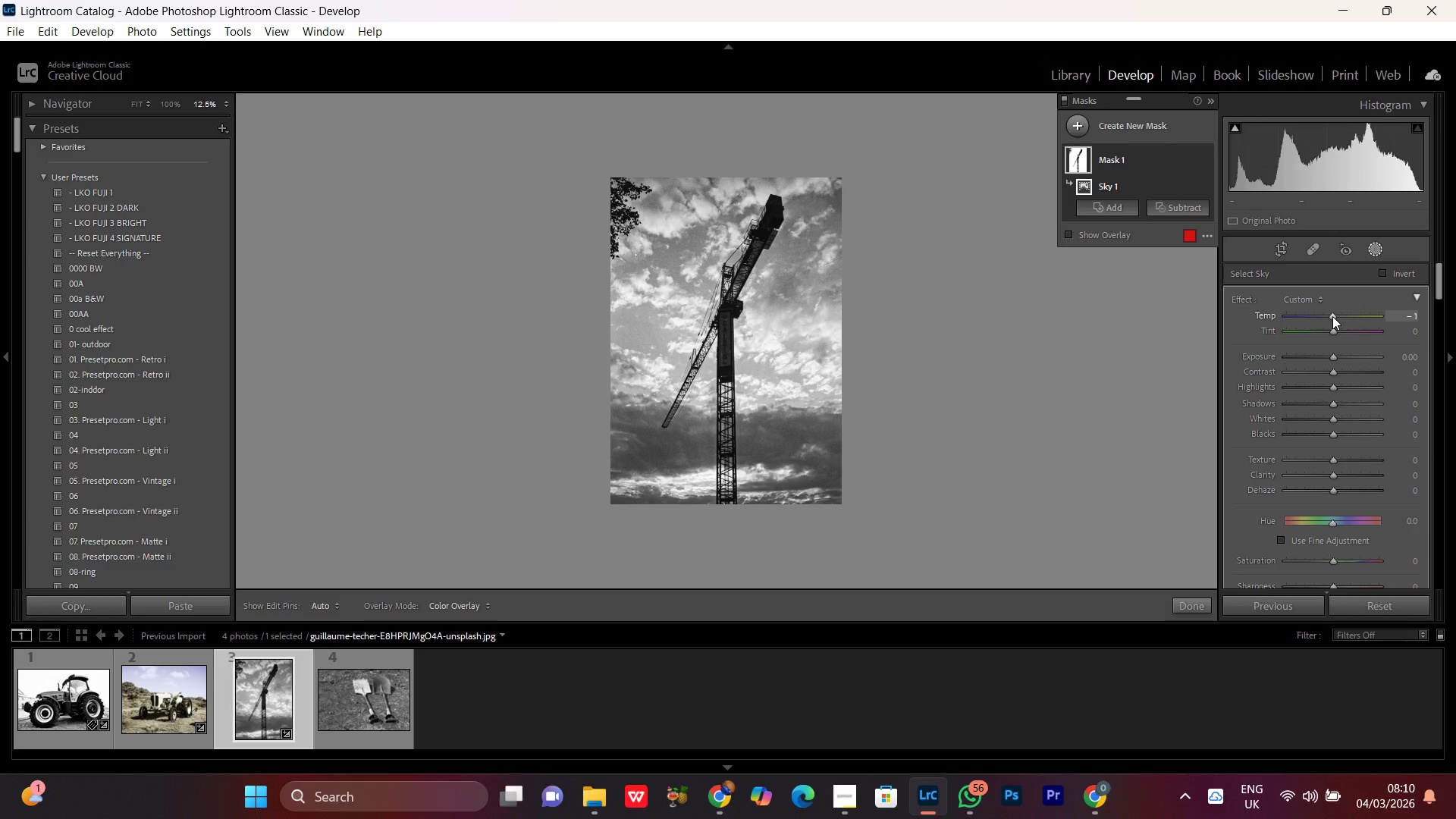 
scroll: coordinate [1332, 316], scroll_direction: down, amount: 14.0
 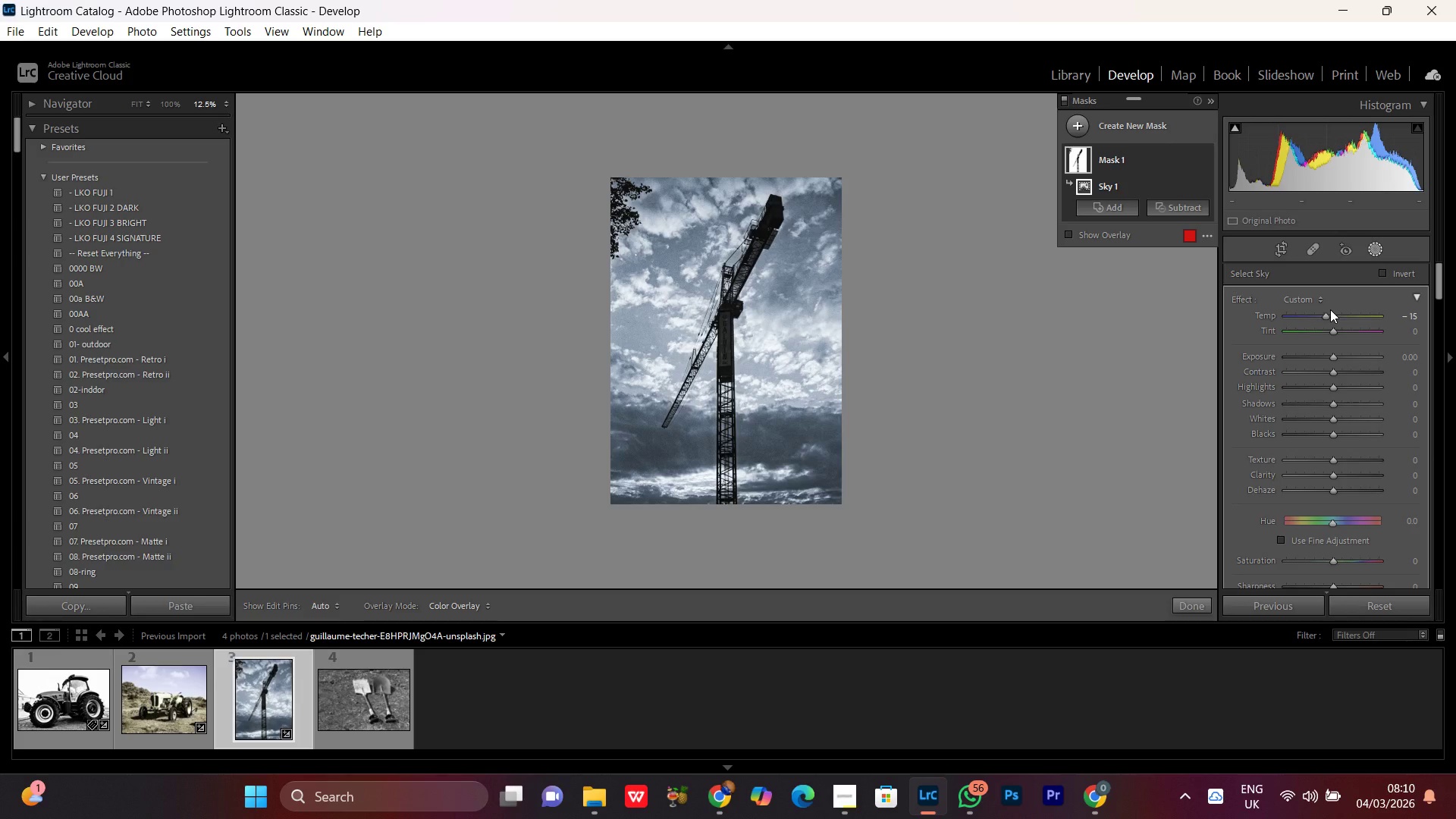 
wait(6.95)
 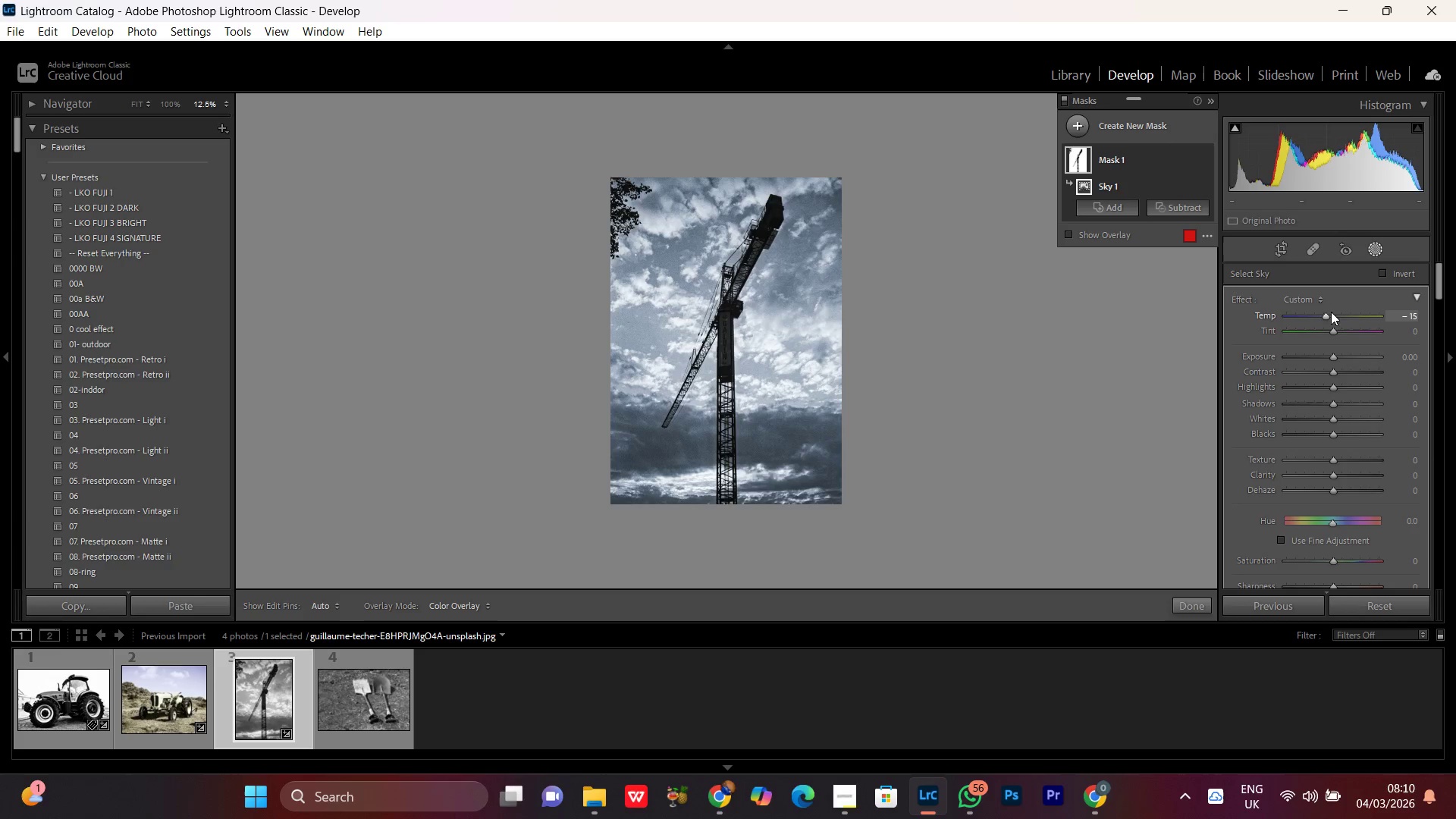 
left_click([1323, 315])
 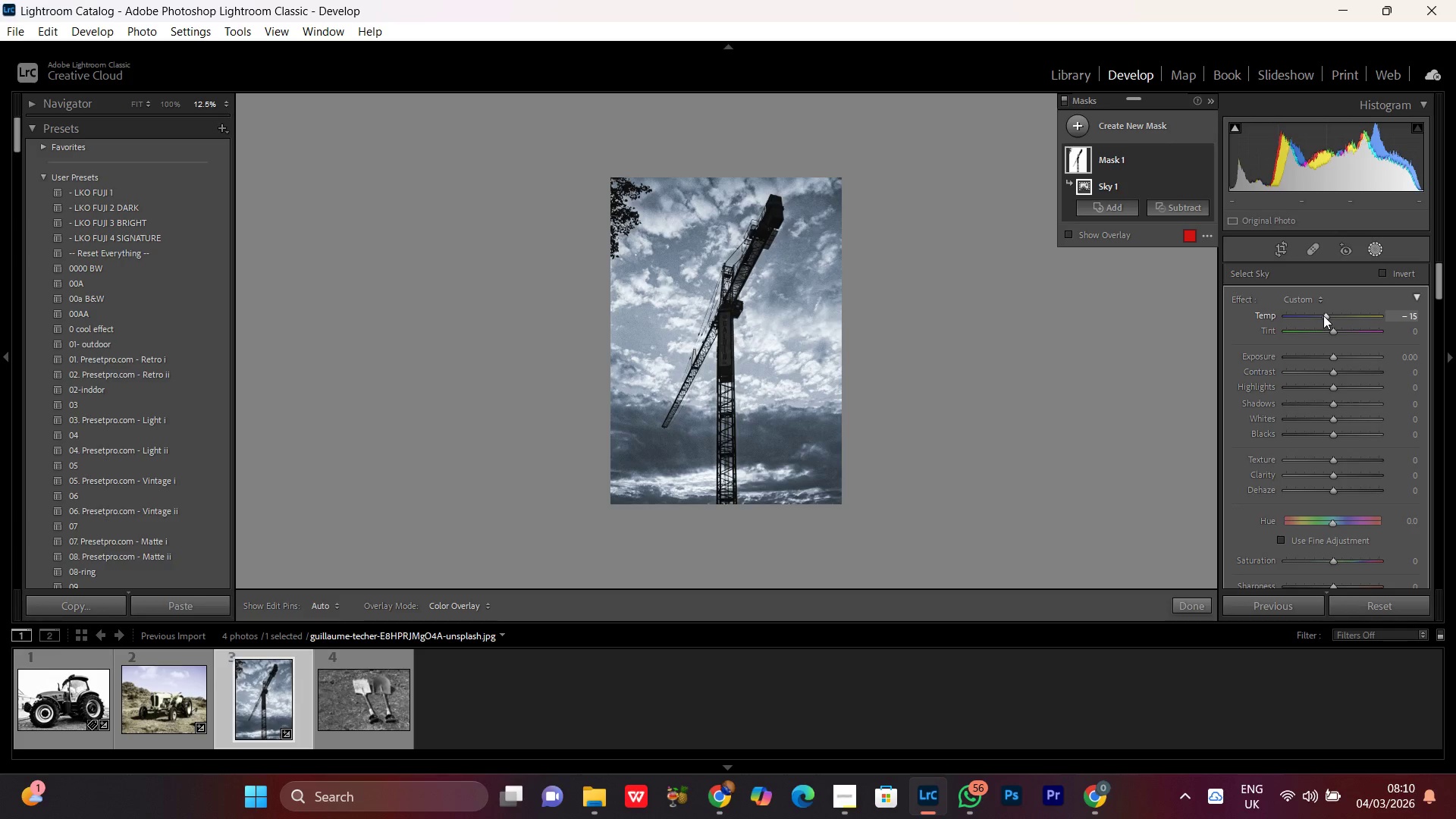 
scroll: coordinate [1323, 315], scroll_direction: down, amount: 2.0
 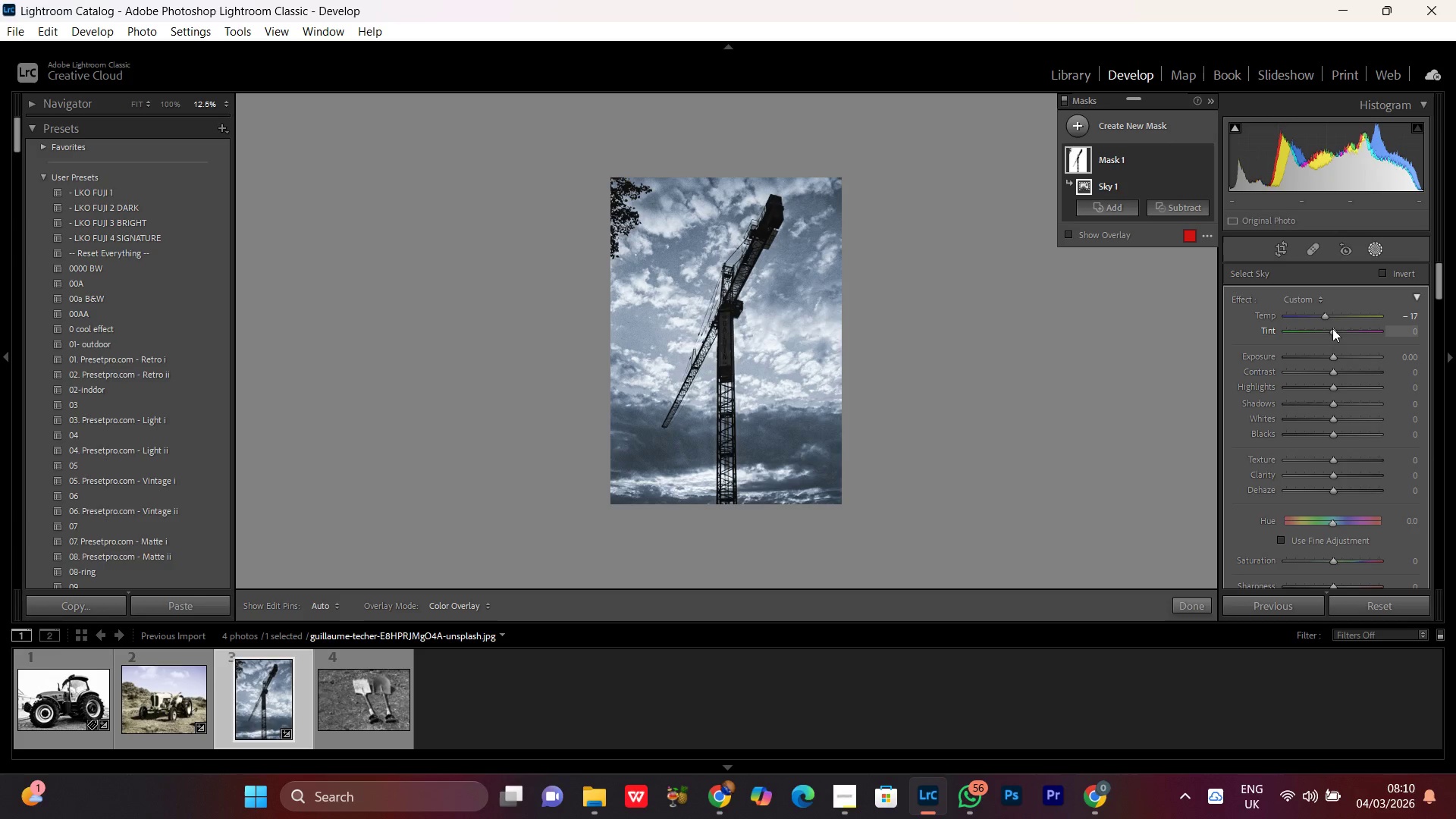 
left_click([1332, 331])
 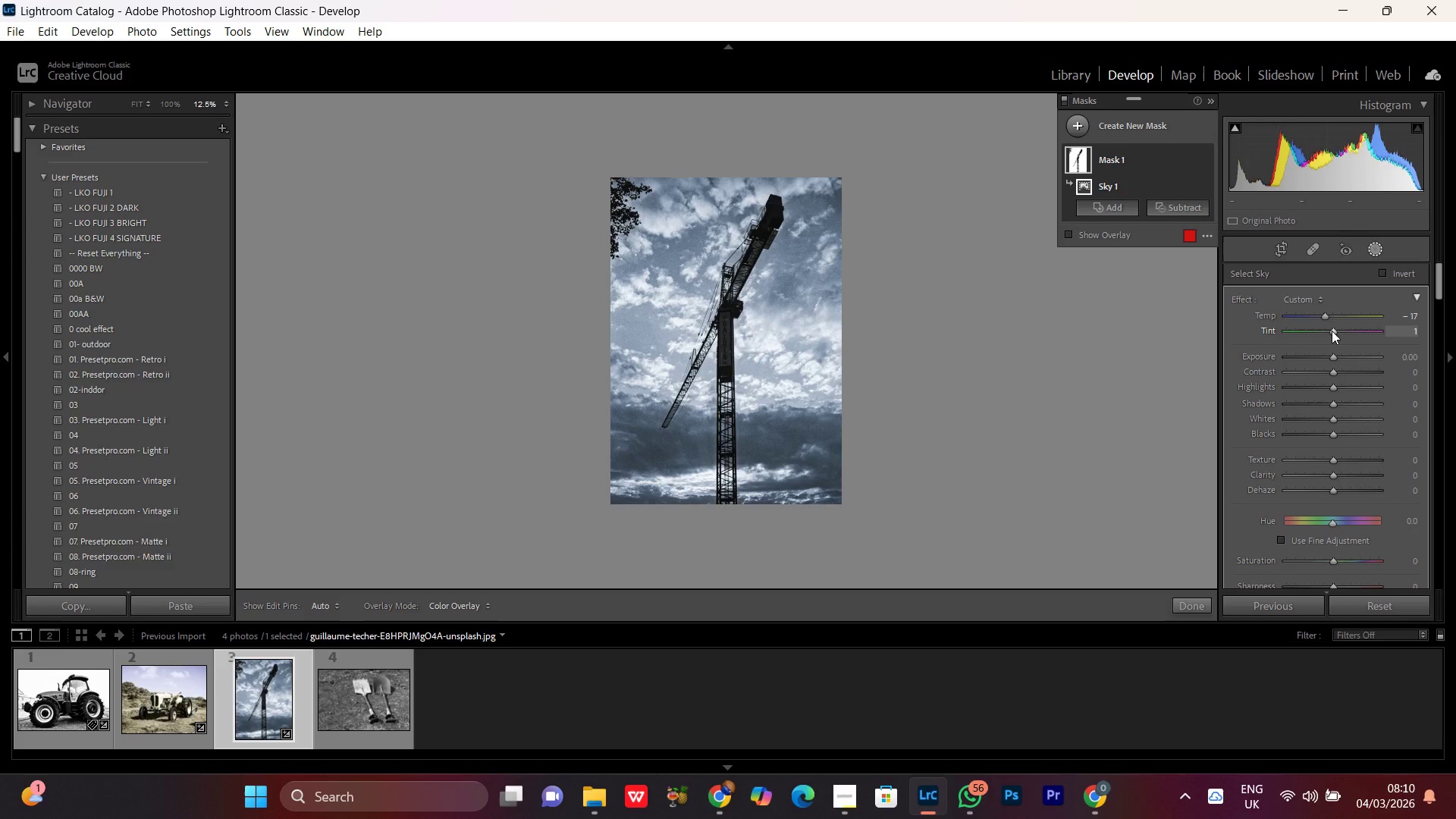 
scroll: coordinate [1332, 331], scroll_direction: up, amount: 5.0
 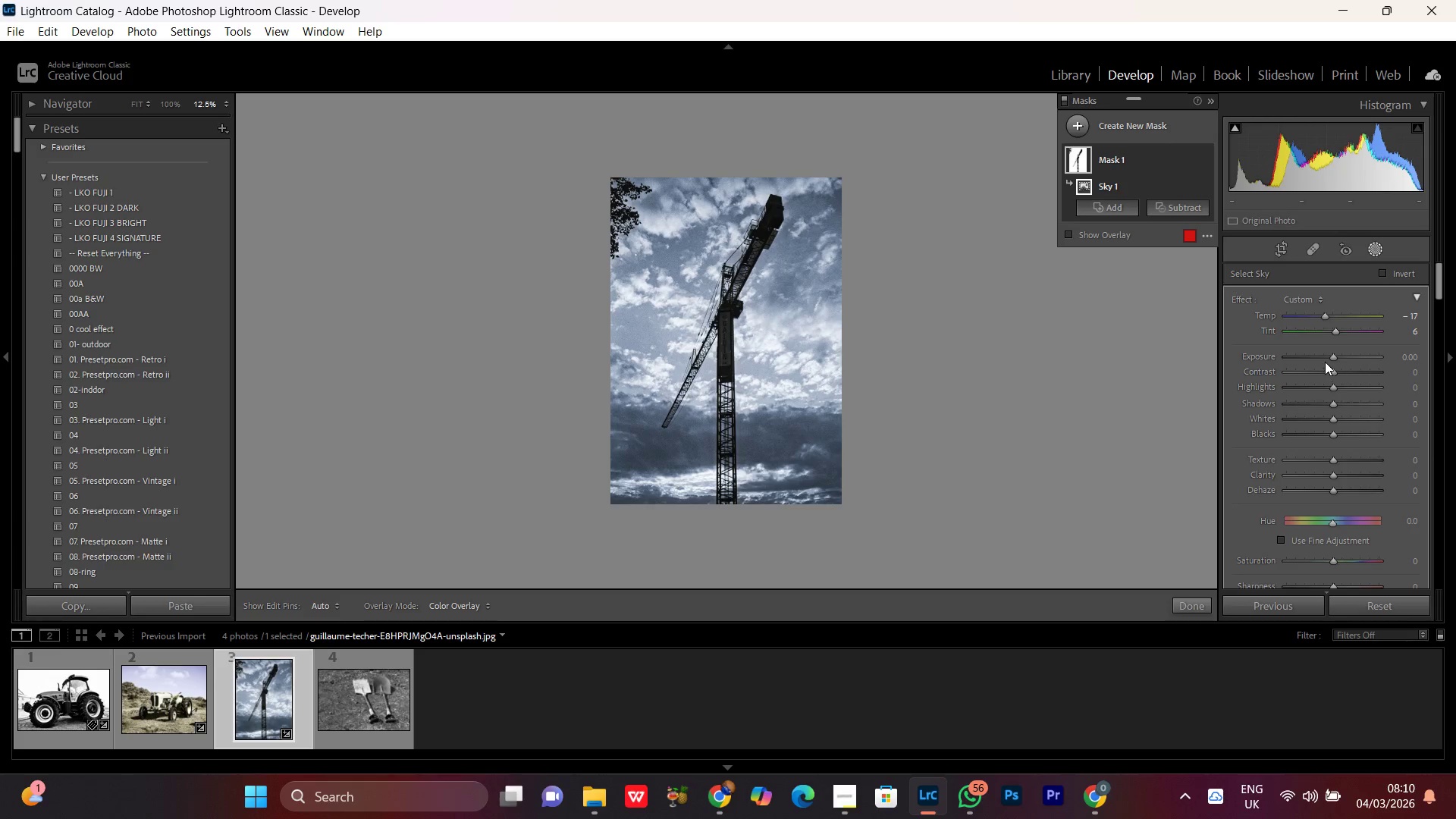 
left_click([1329, 356])
 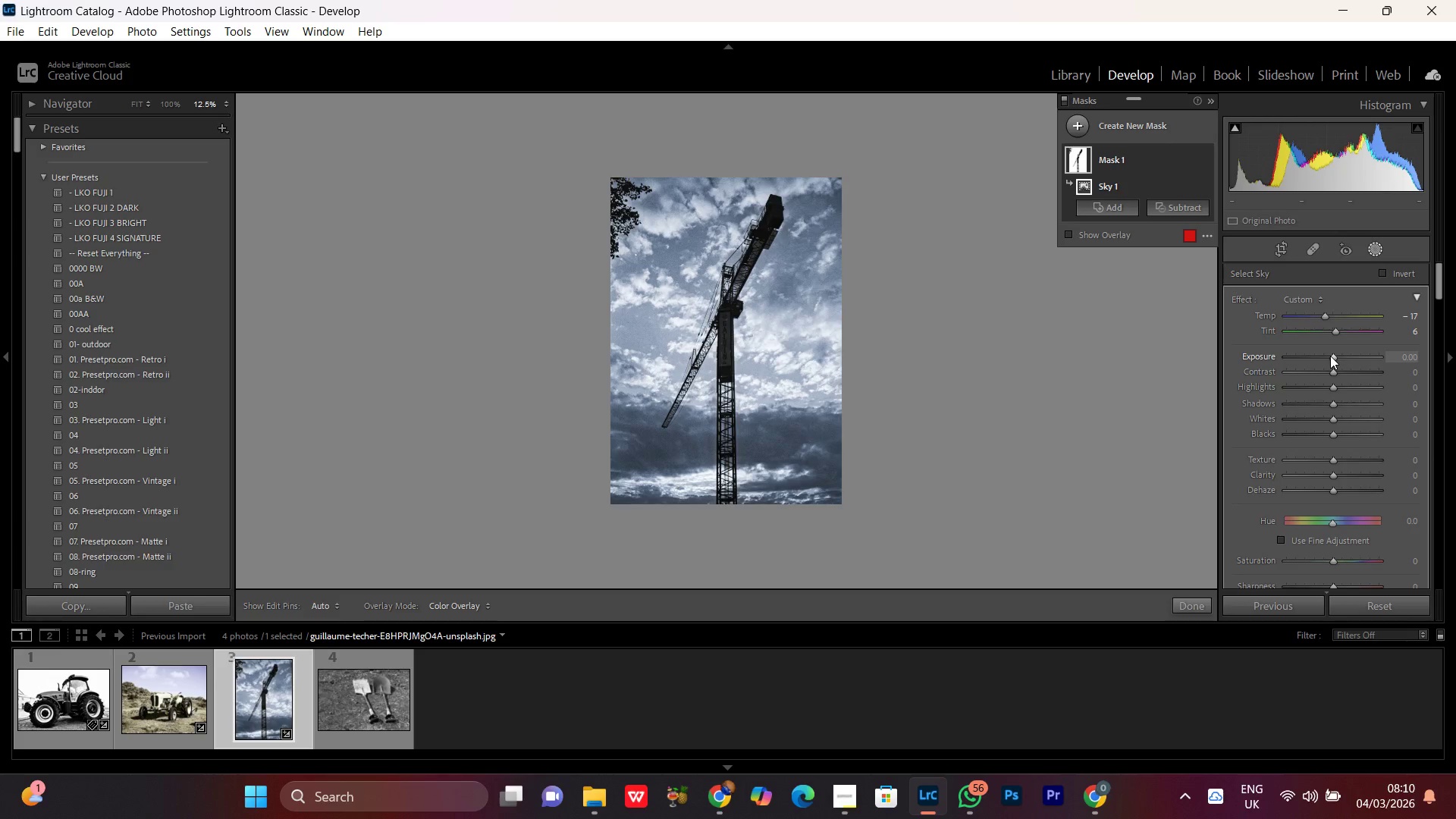 
scroll: coordinate [1330, 356], scroll_direction: up, amount: 2.0
 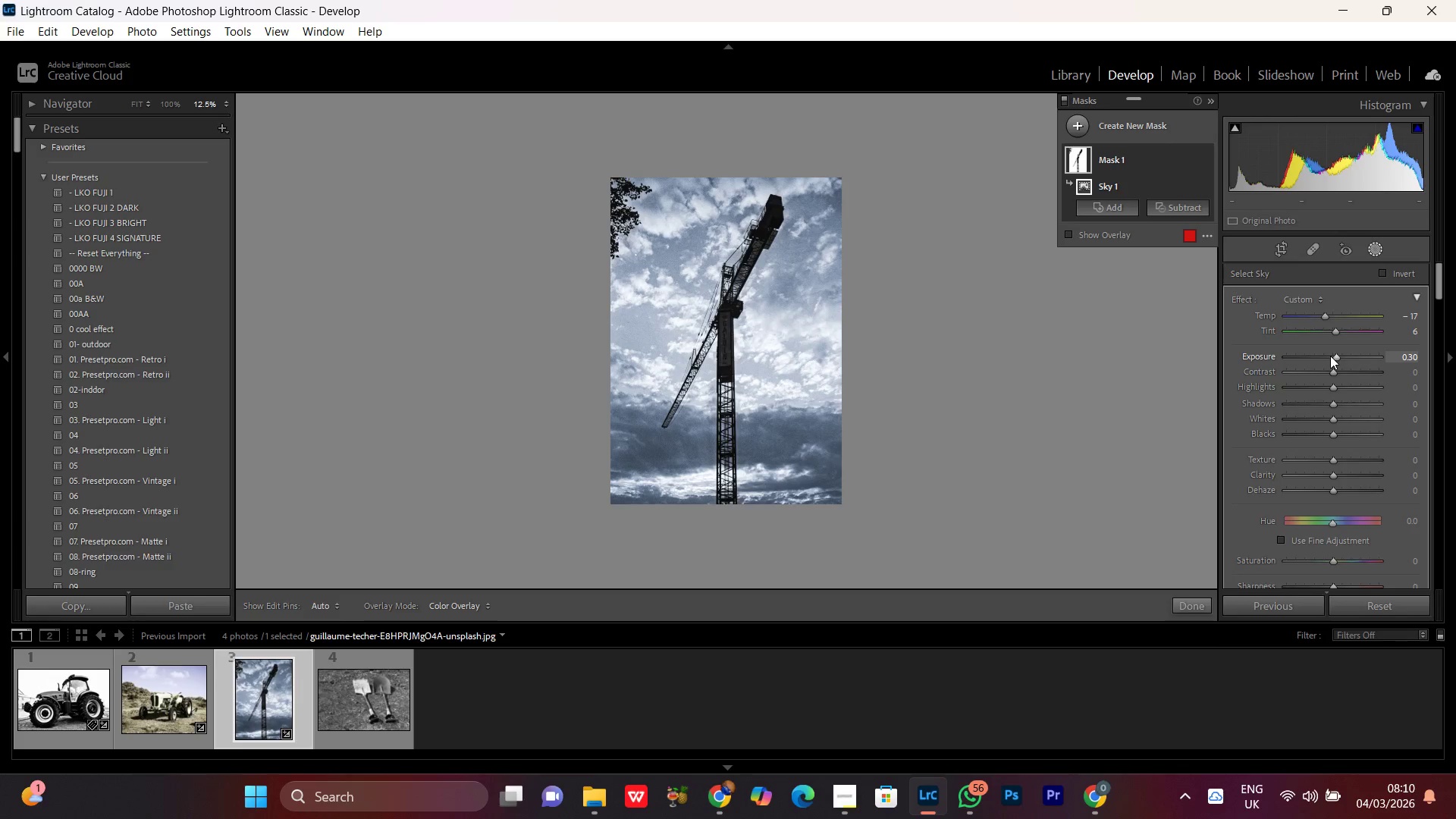 
scroll: coordinate [1331, 351], scroll_direction: none, amount: 0.0
 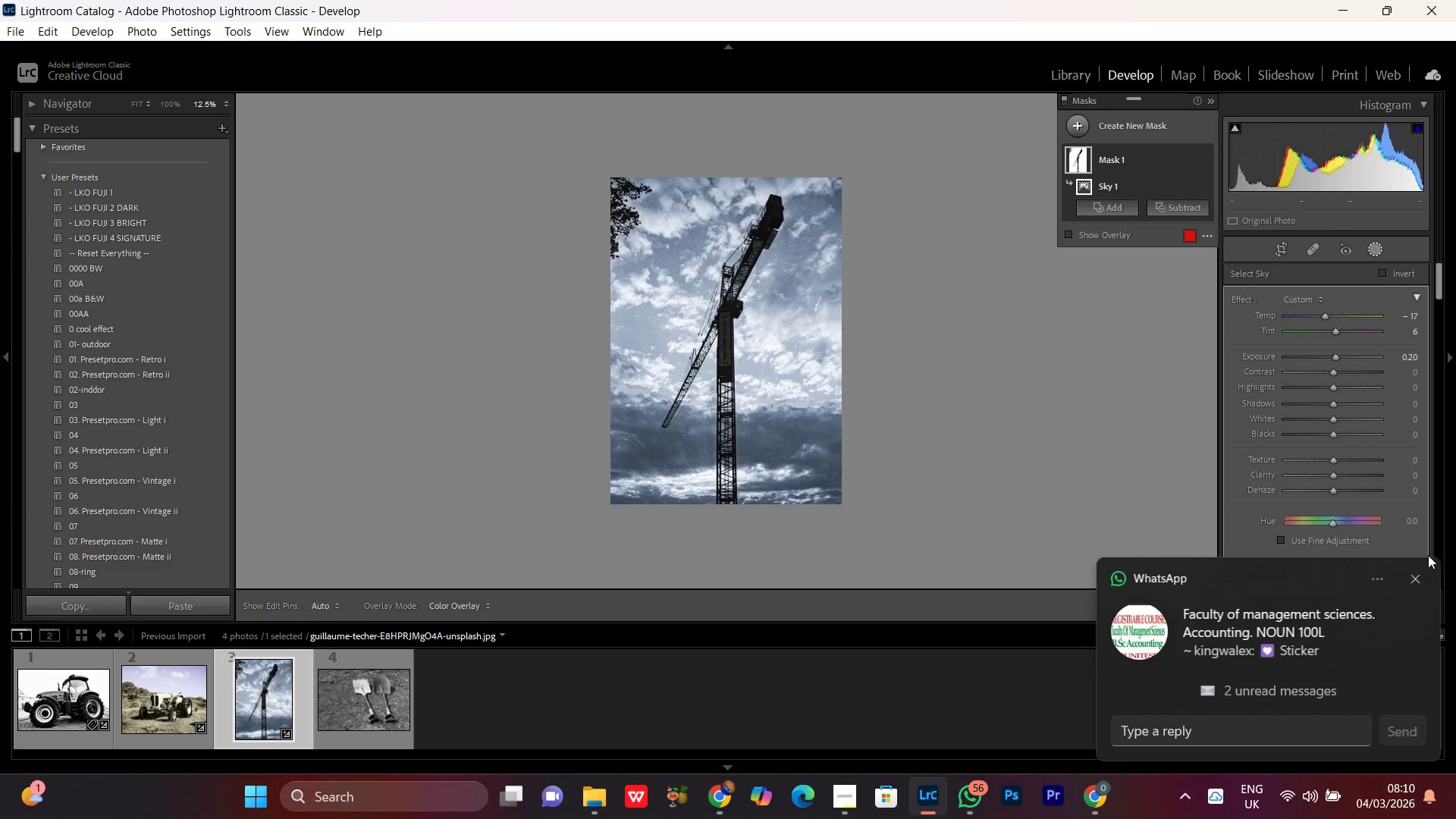 
left_click([1410, 579])
 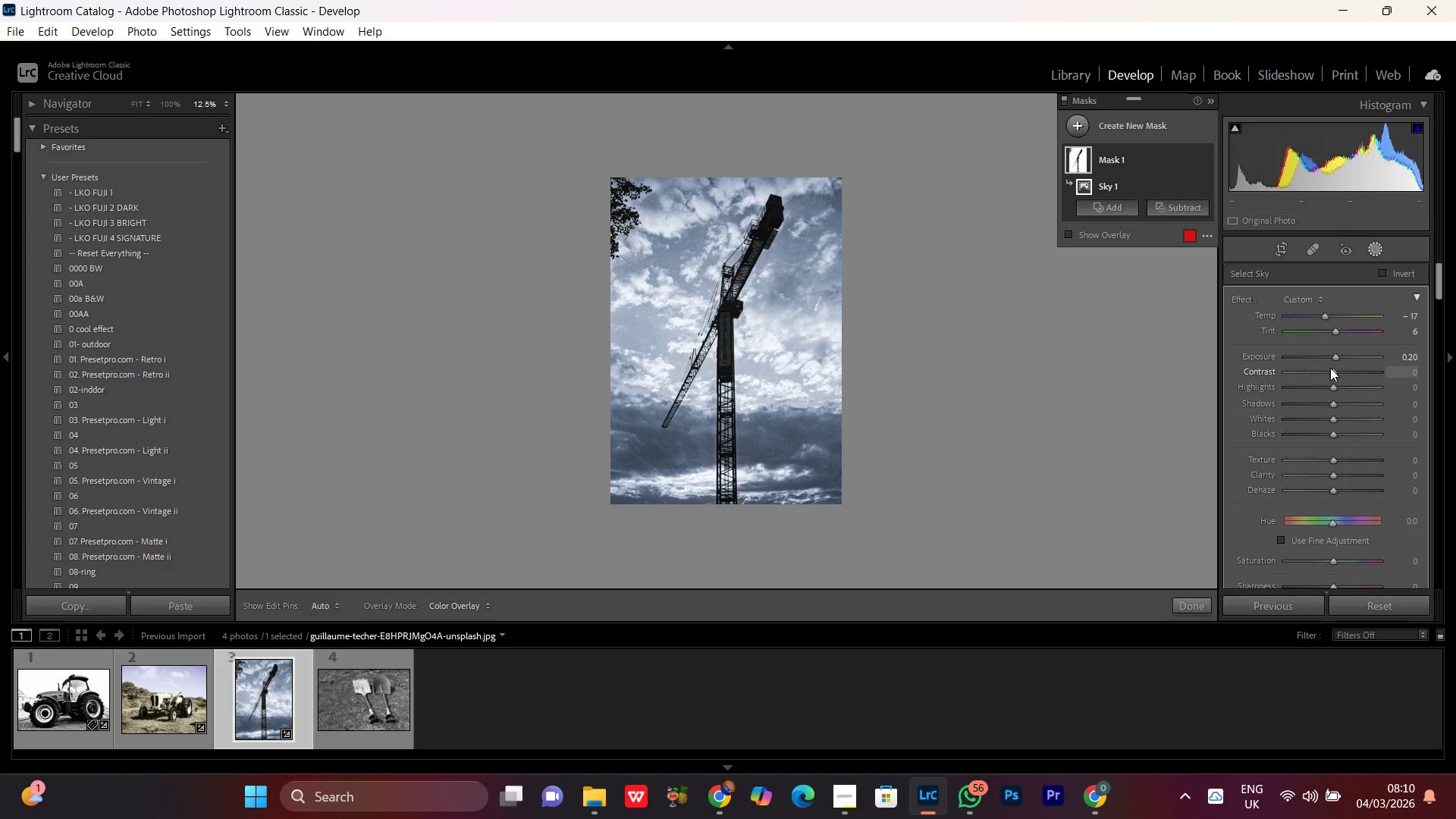 
wait(5.22)
 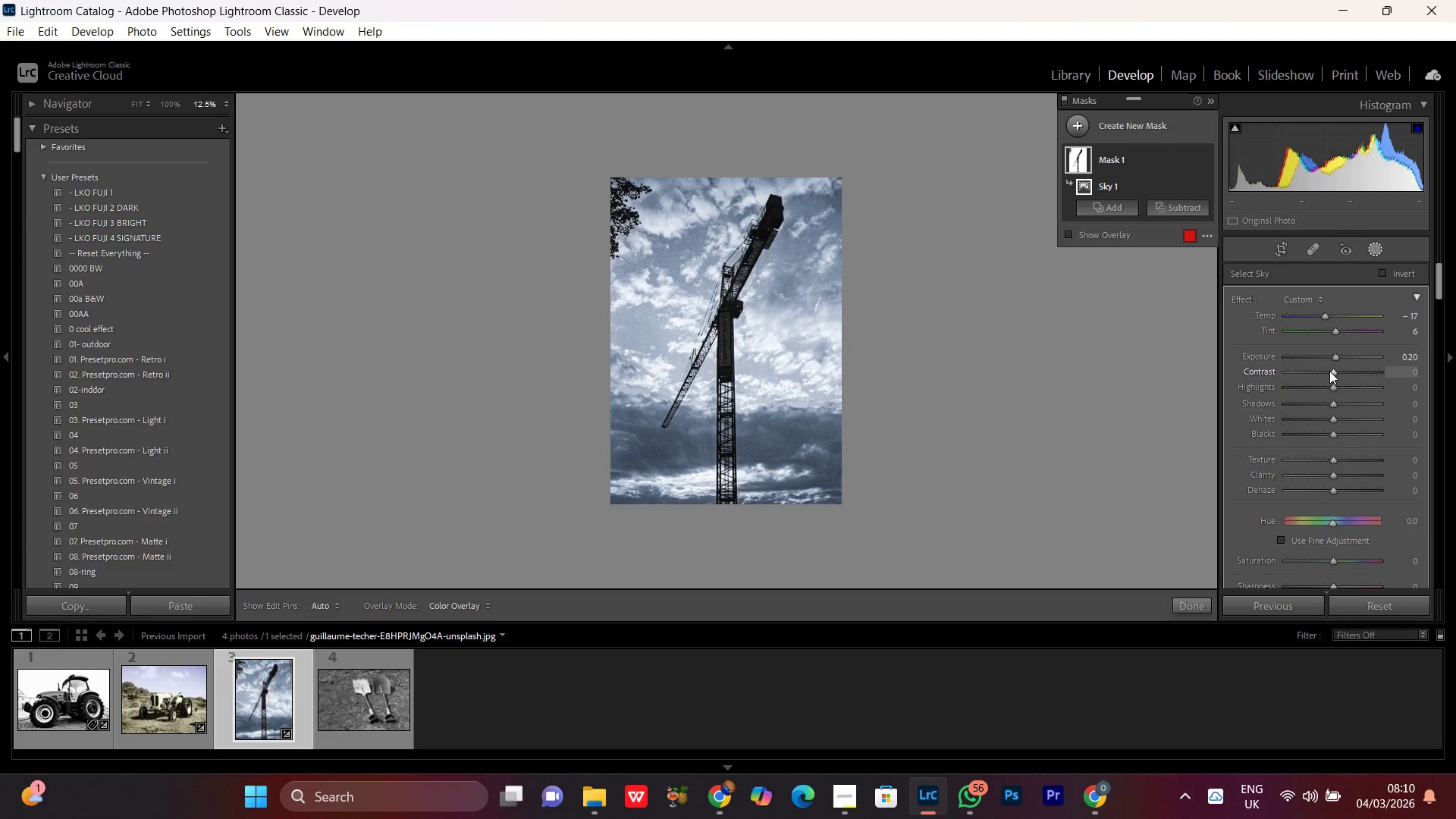 
left_click([1330, 368])
 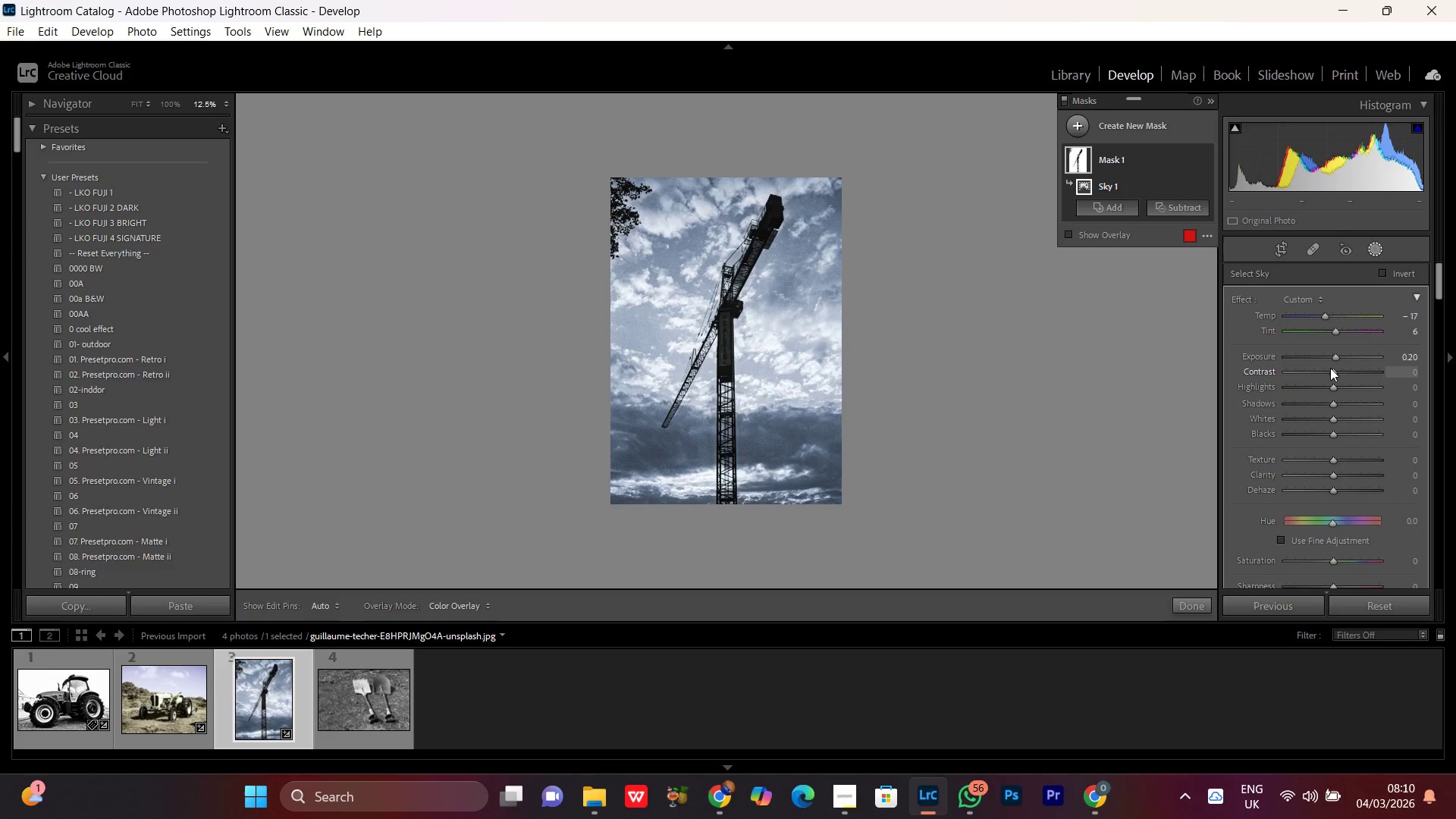 
scroll: coordinate [1345, 551], scroll_direction: up, amount: 22.0
 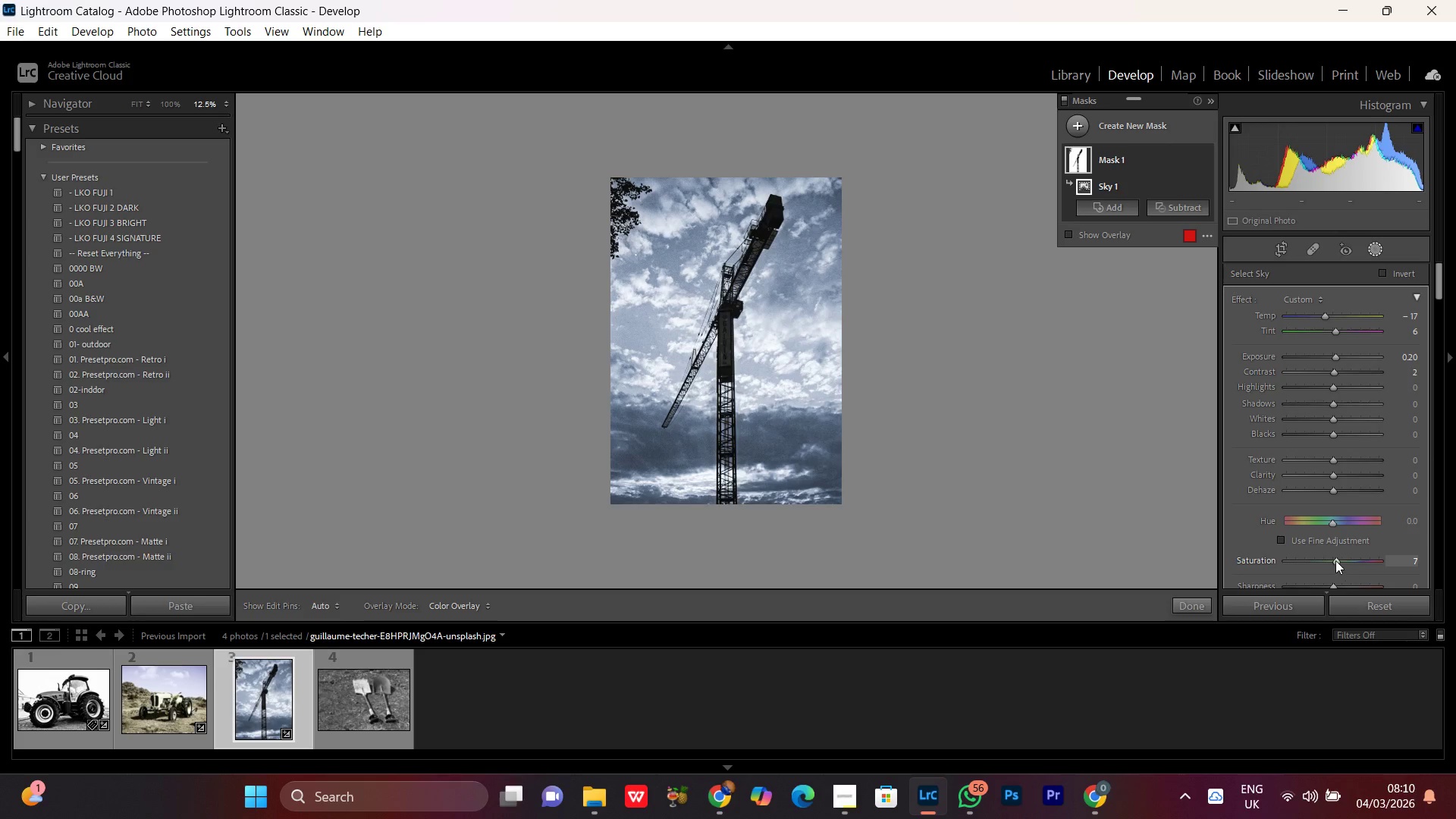 
left_click_drag(start_coordinate=[1335, 559], to_coordinate=[1343, 562])
 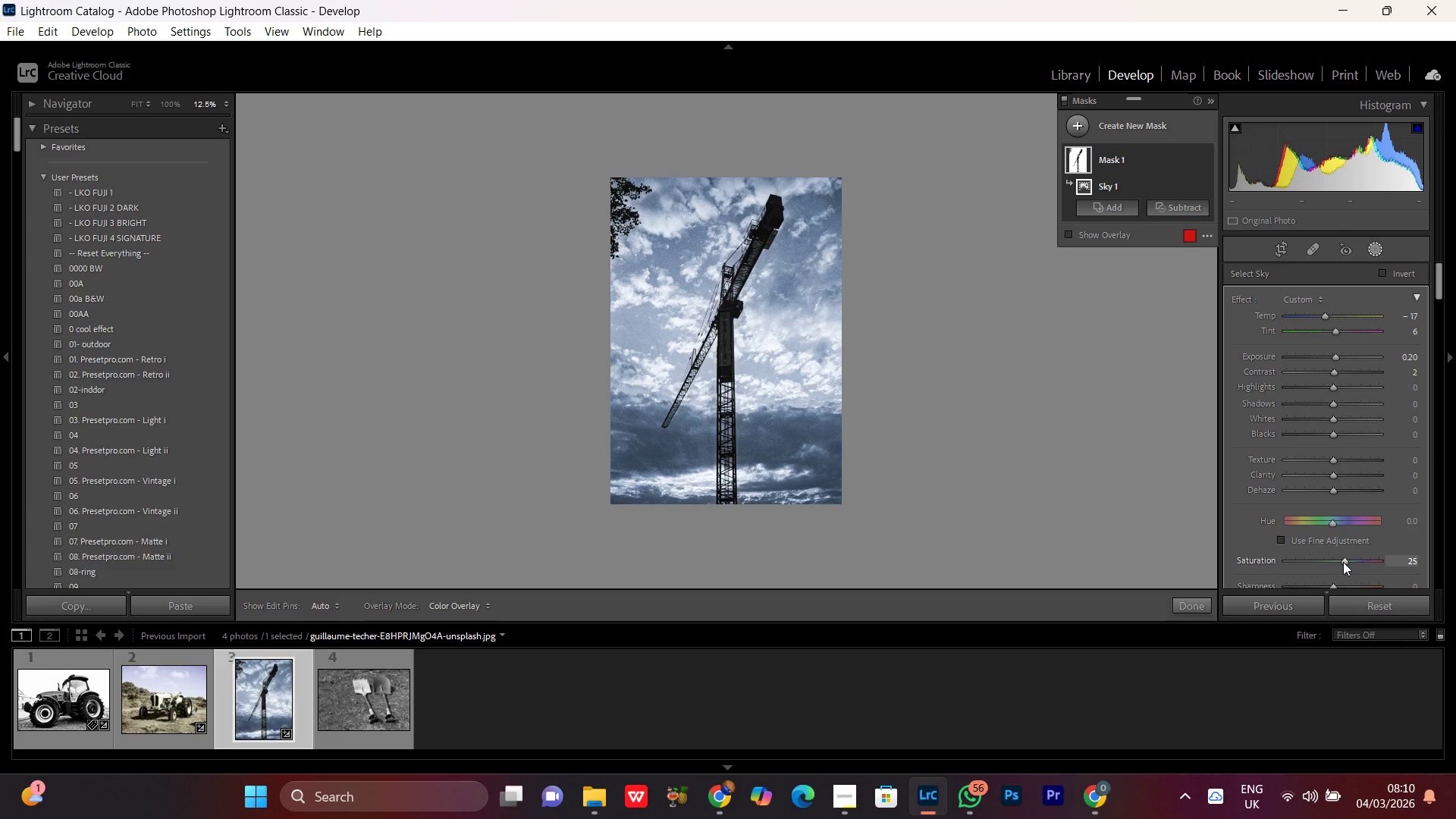 
scroll: coordinate [1345, 557], scroll_direction: up, amount: 8.0
 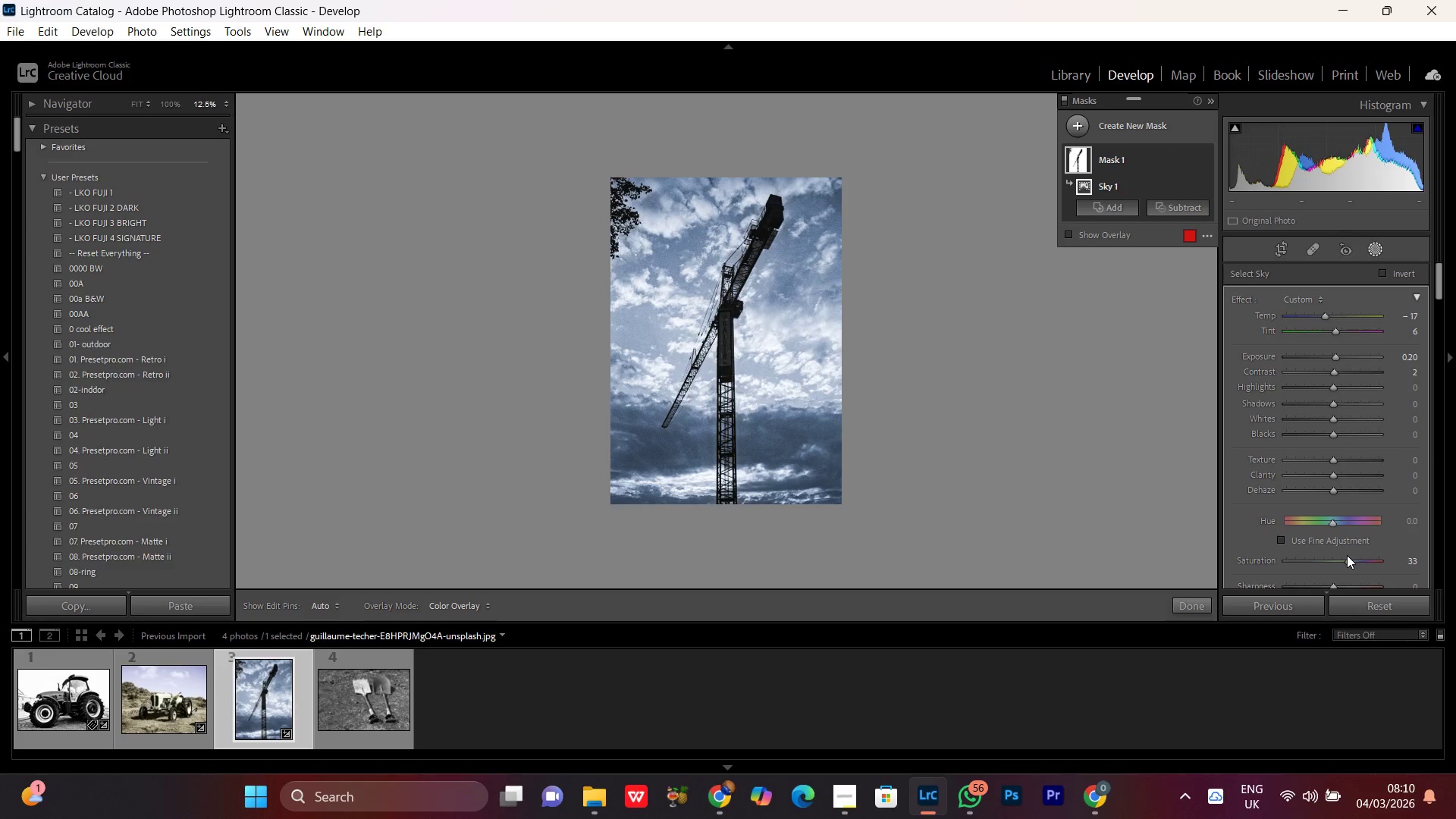 
scroll: coordinate [1347, 555], scroll_direction: down, amount: 1.0
 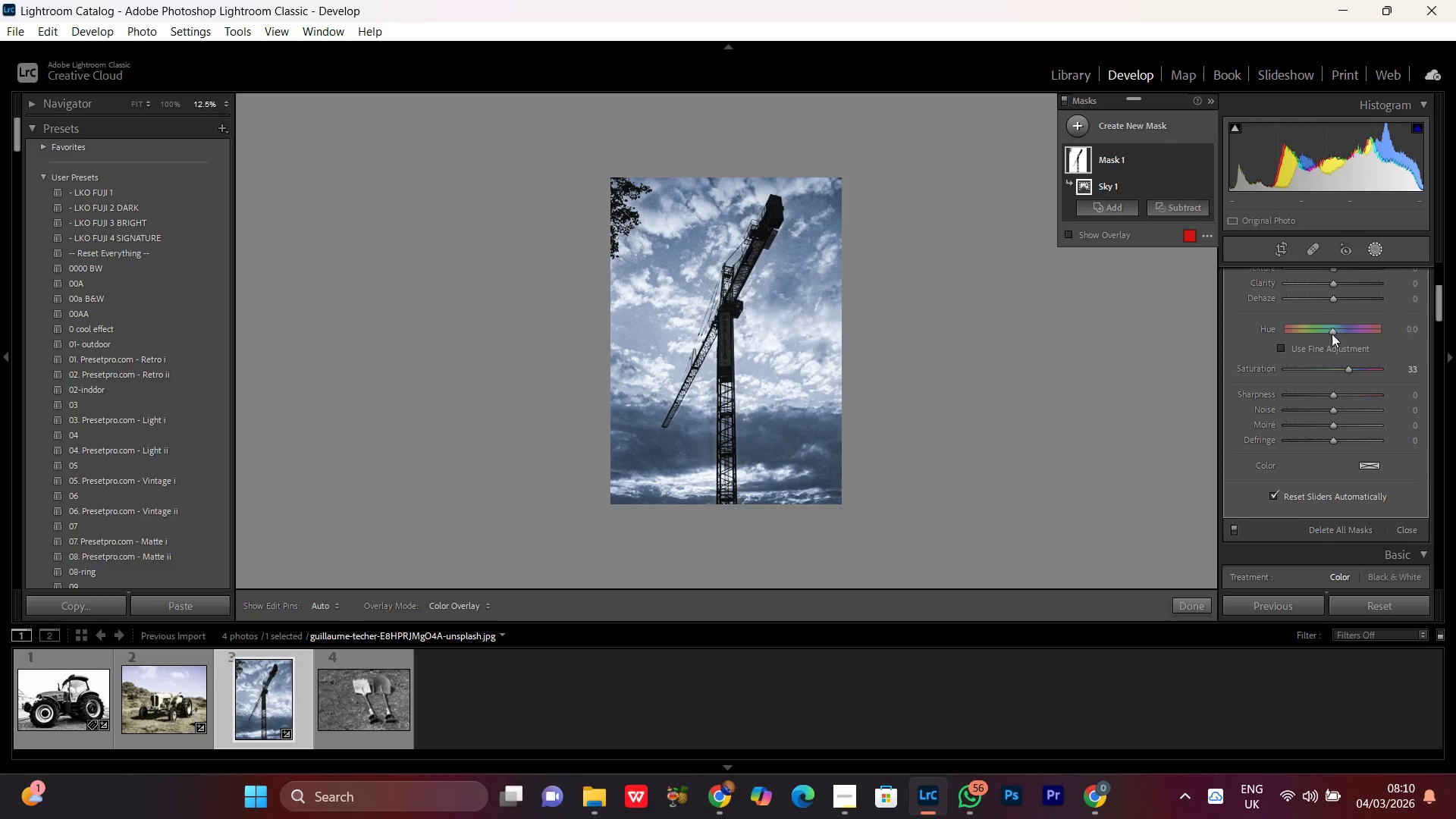 
scroll: coordinate [1363, 441], scroll_direction: up, amount: 2.0
 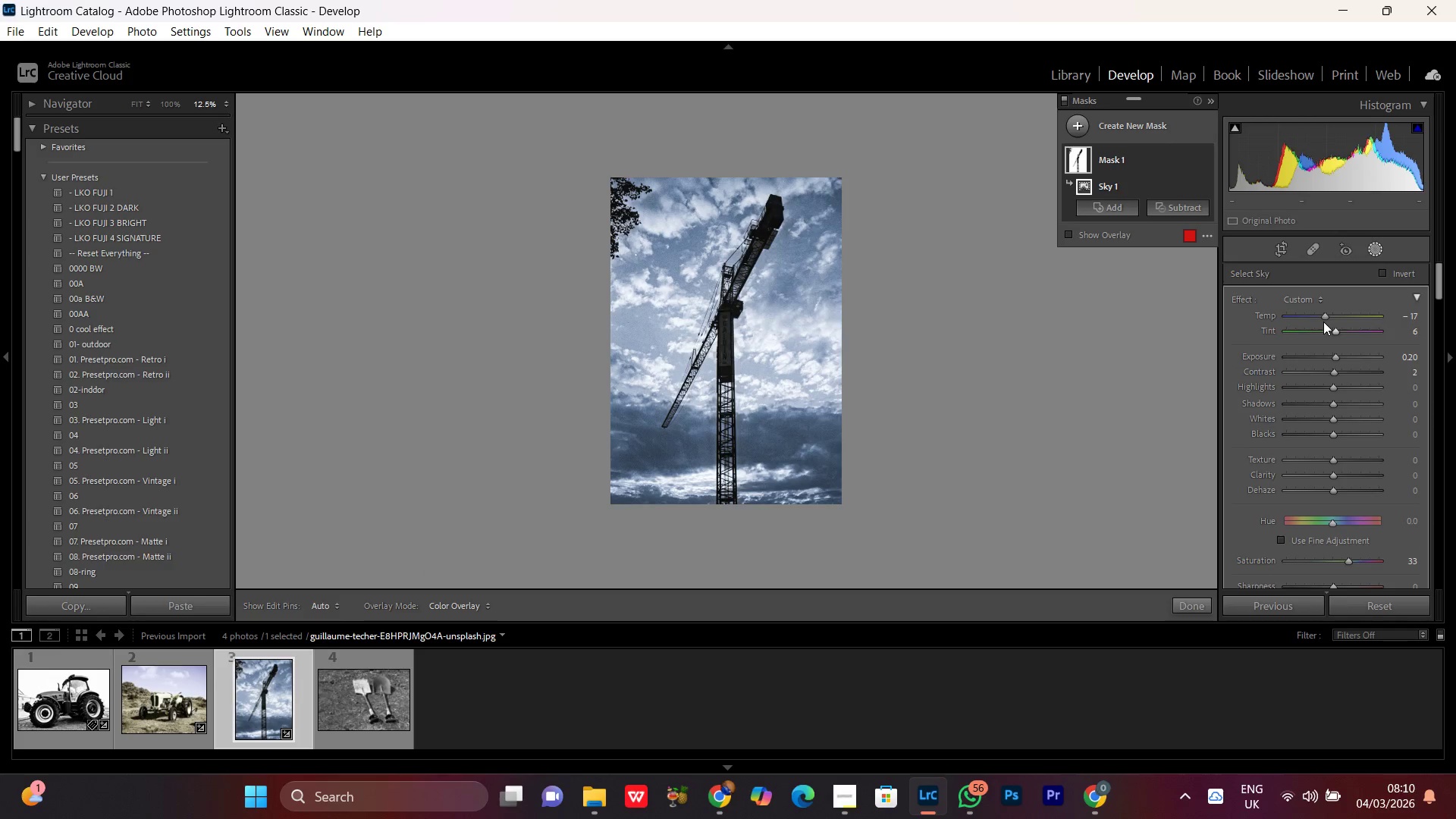 
left_click([1326, 315])
 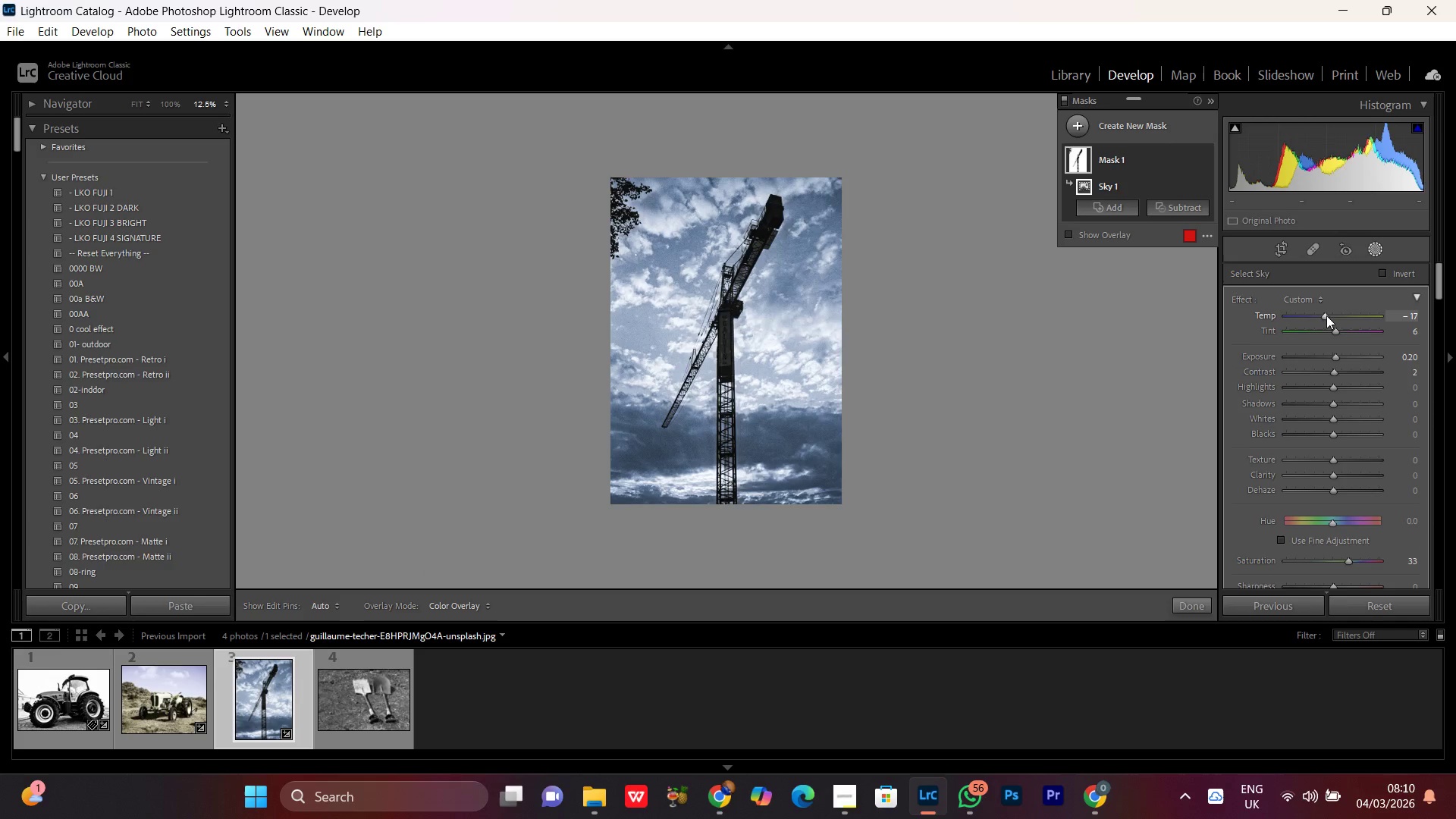 
scroll: coordinate [1326, 315], scroll_direction: up, amount: 1.0
 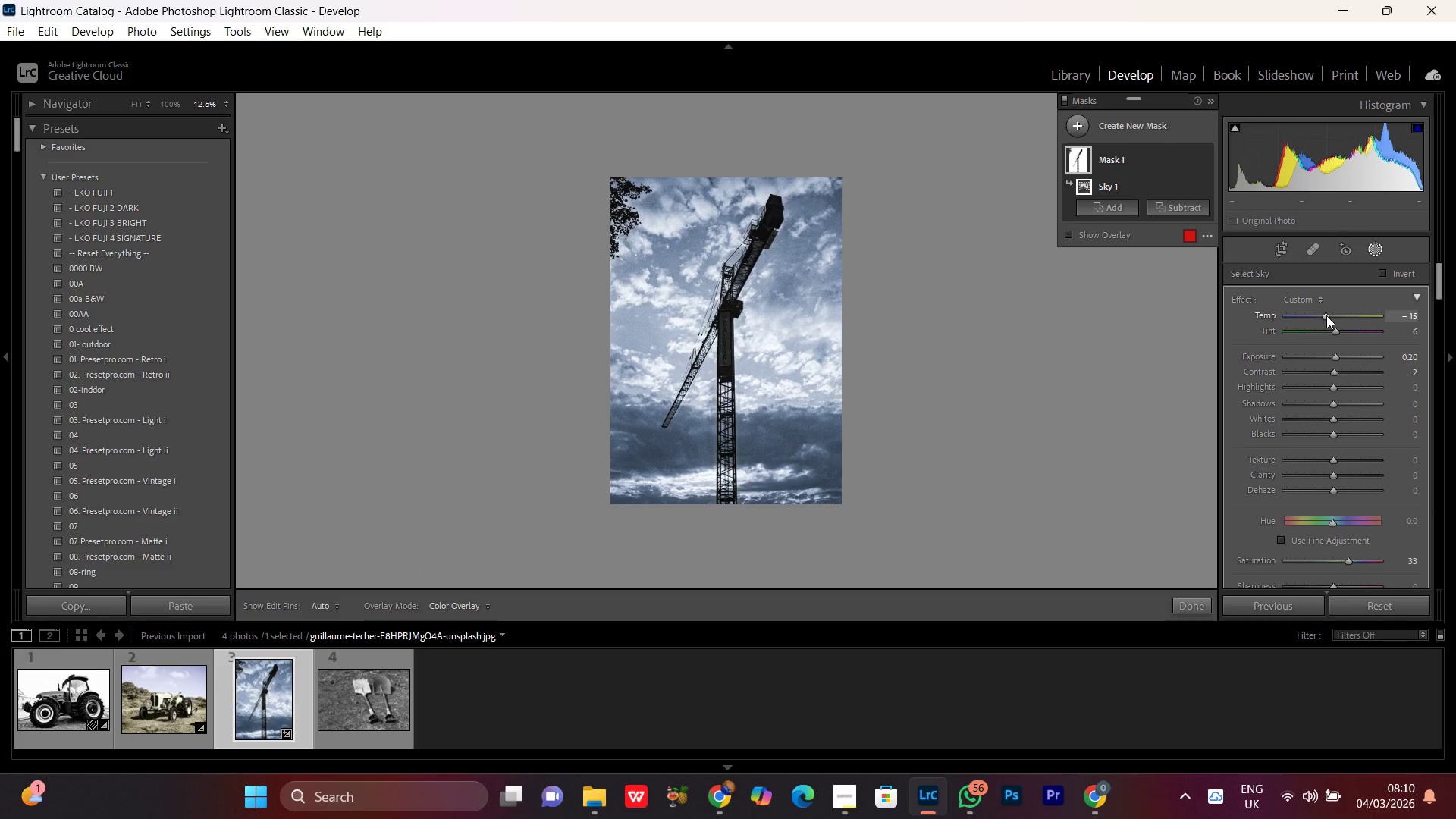 
scroll: coordinate [1326, 315], scroll_direction: none, amount: 0.0
 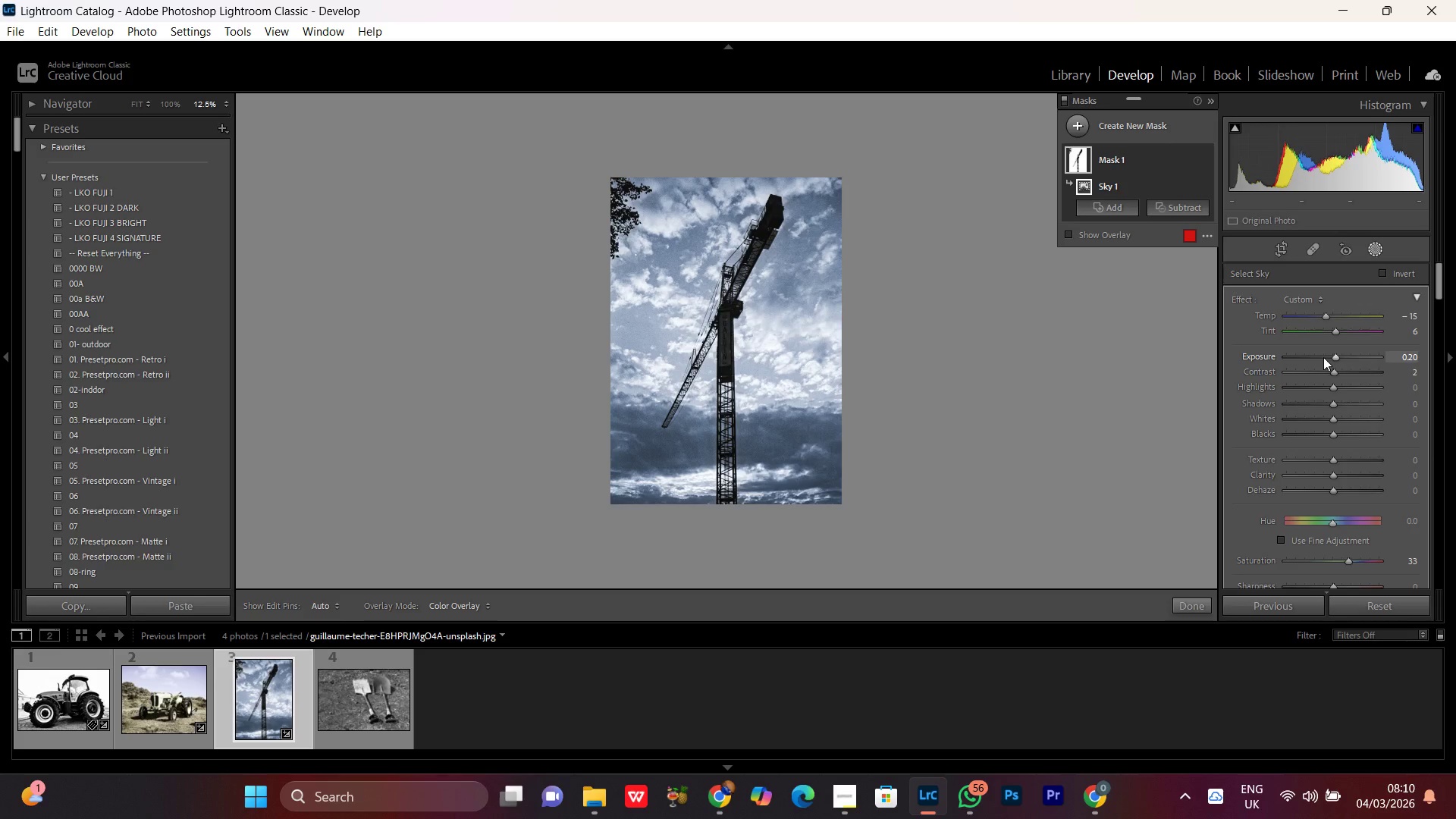 
wait(5.86)
 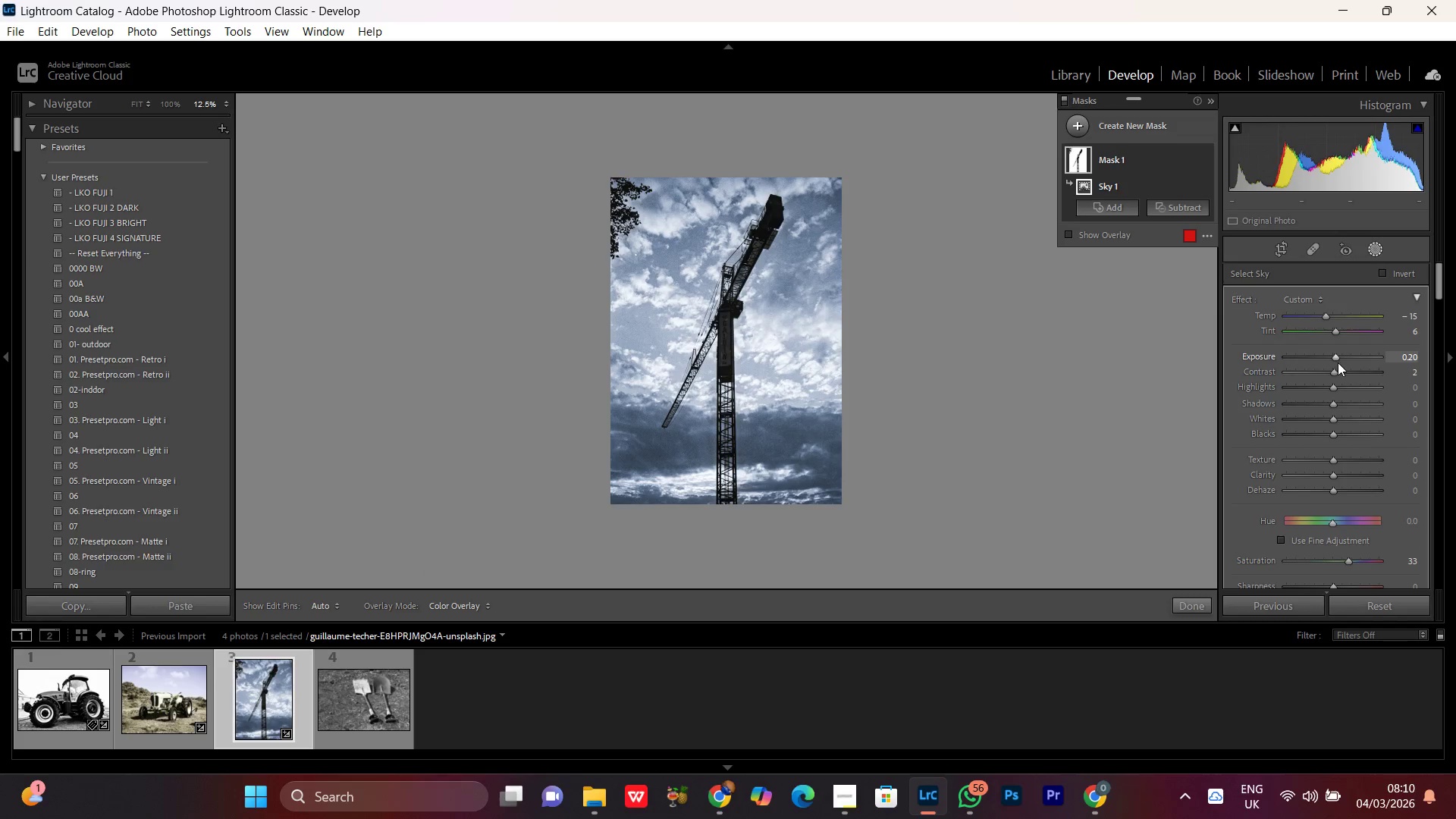 
left_click_drag(start_coordinate=[1333, 523], to_coordinate=[1341, 519])
 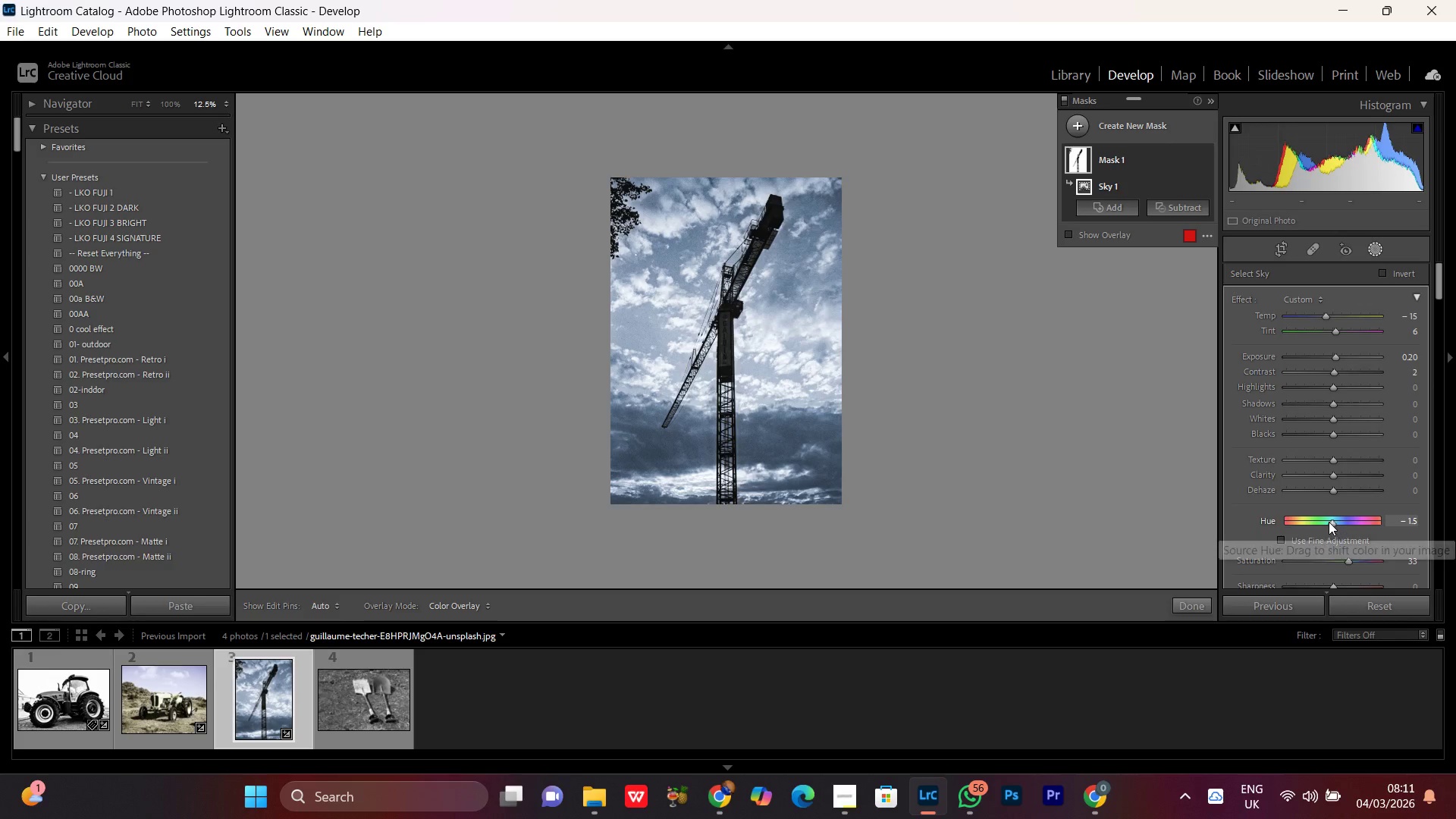 
double_click([1328, 517])
 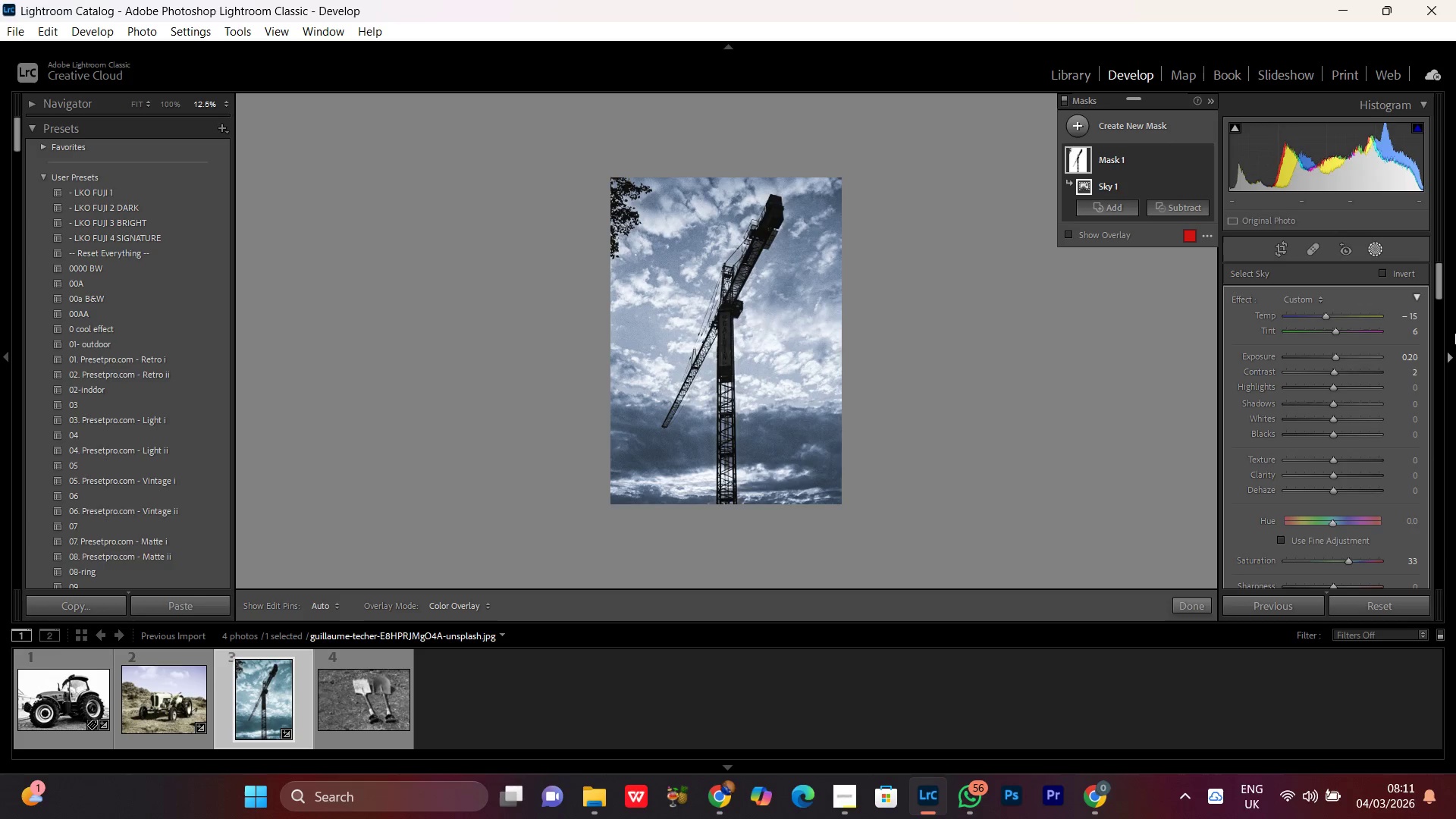 
left_click_drag(start_coordinate=[1438, 293], to_coordinate=[1442, 287])
 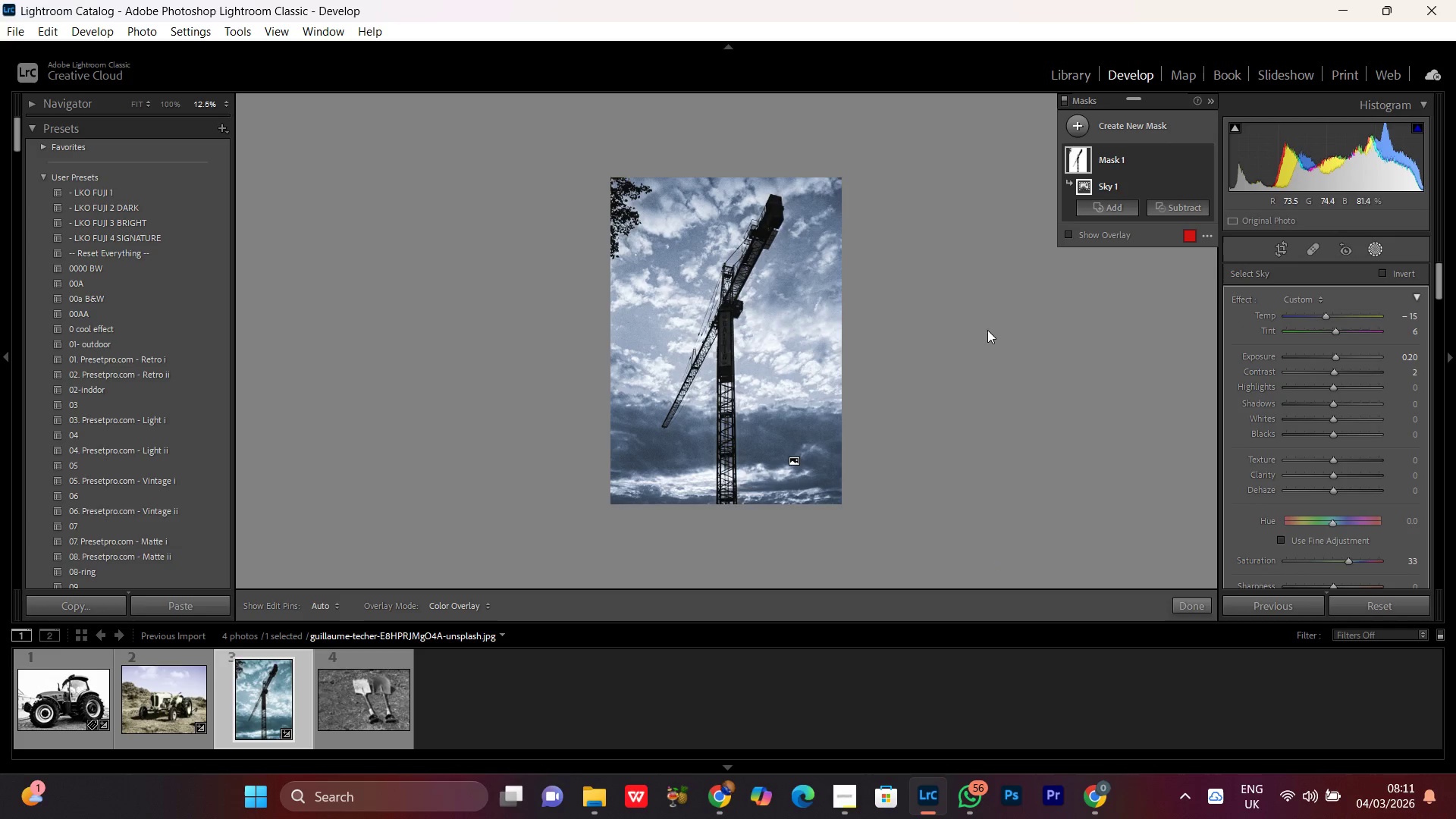 
left_click([1379, 253])
 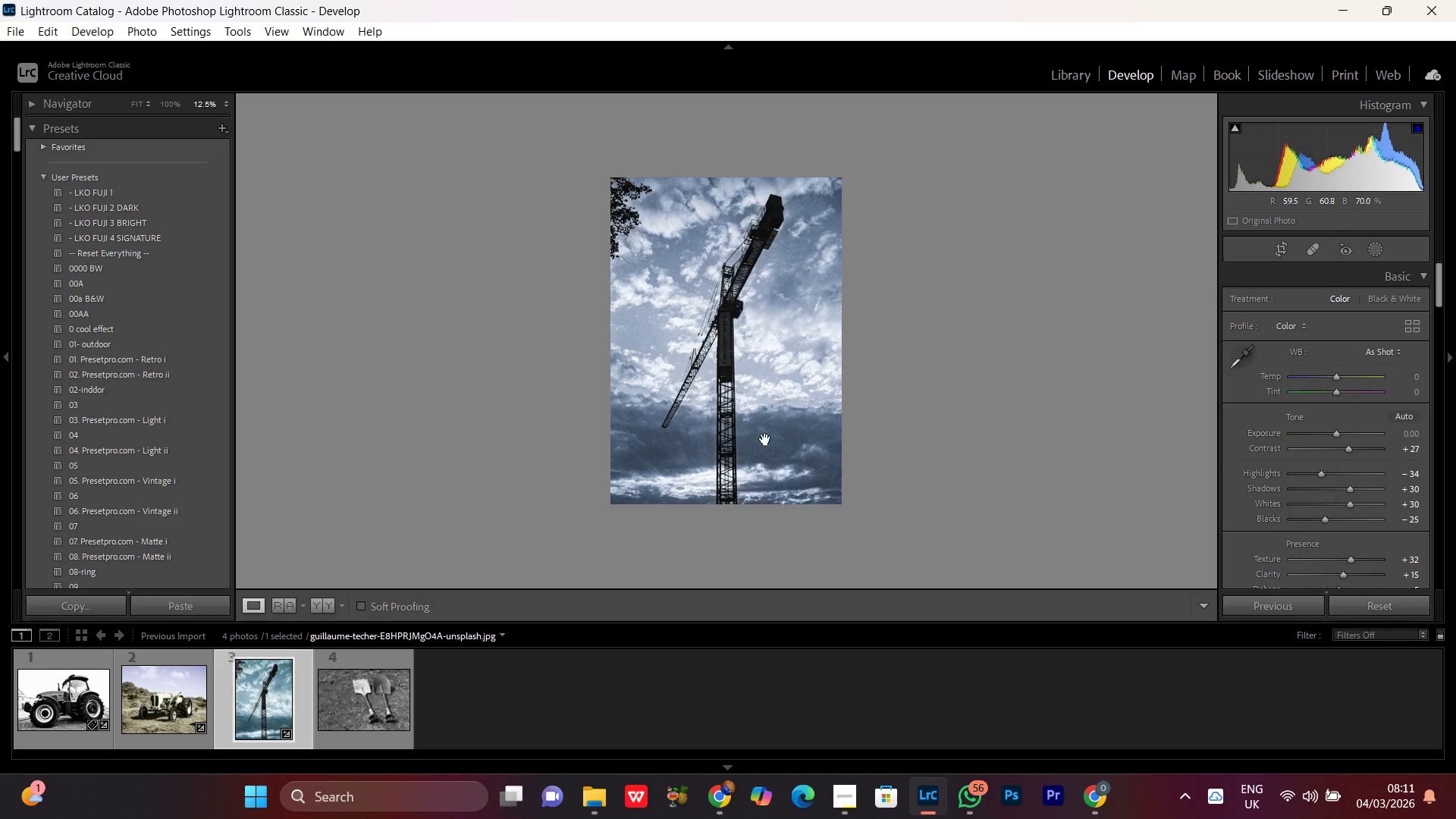 
left_click([761, 378])
 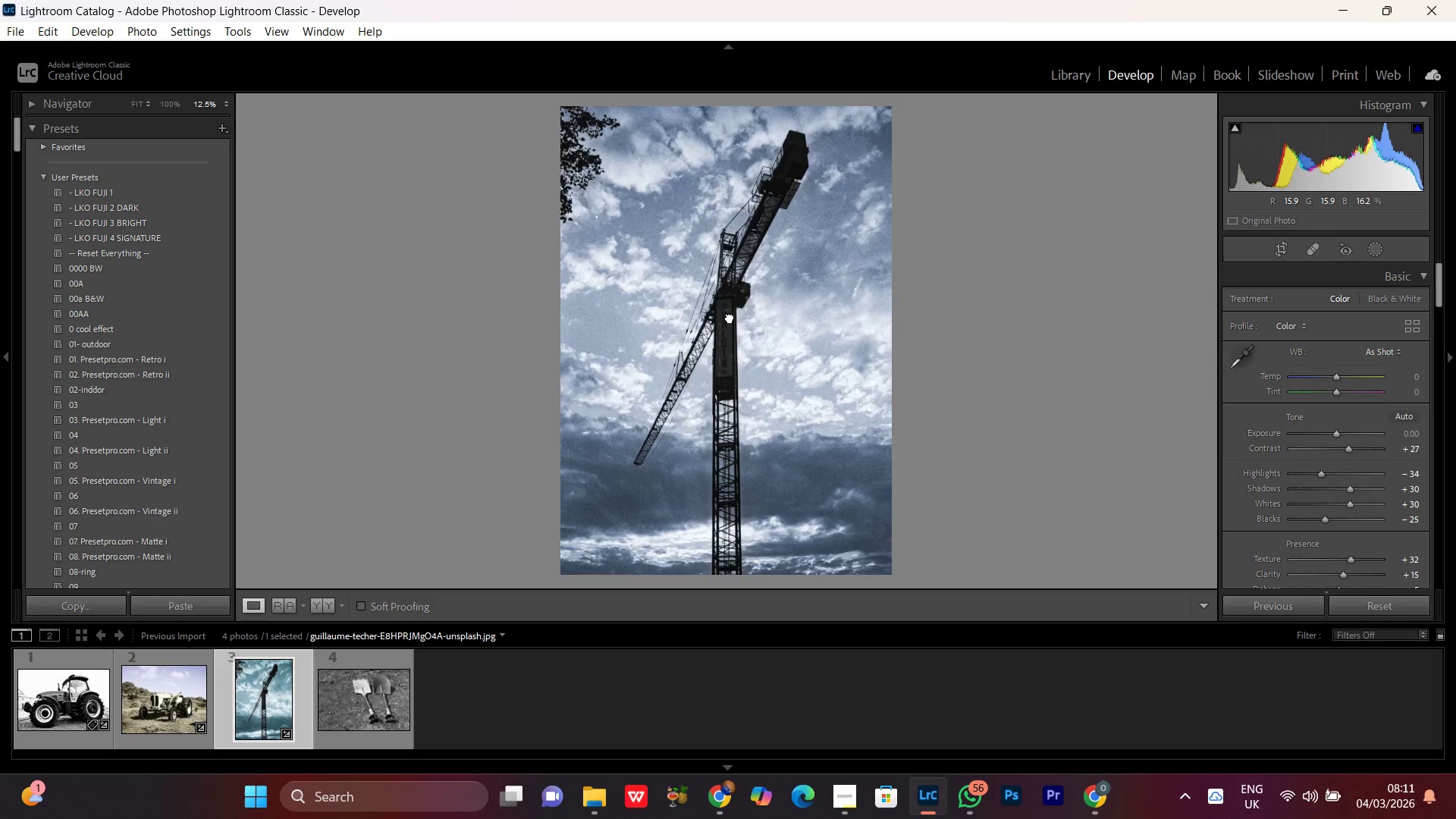 
double_click([730, 317])
 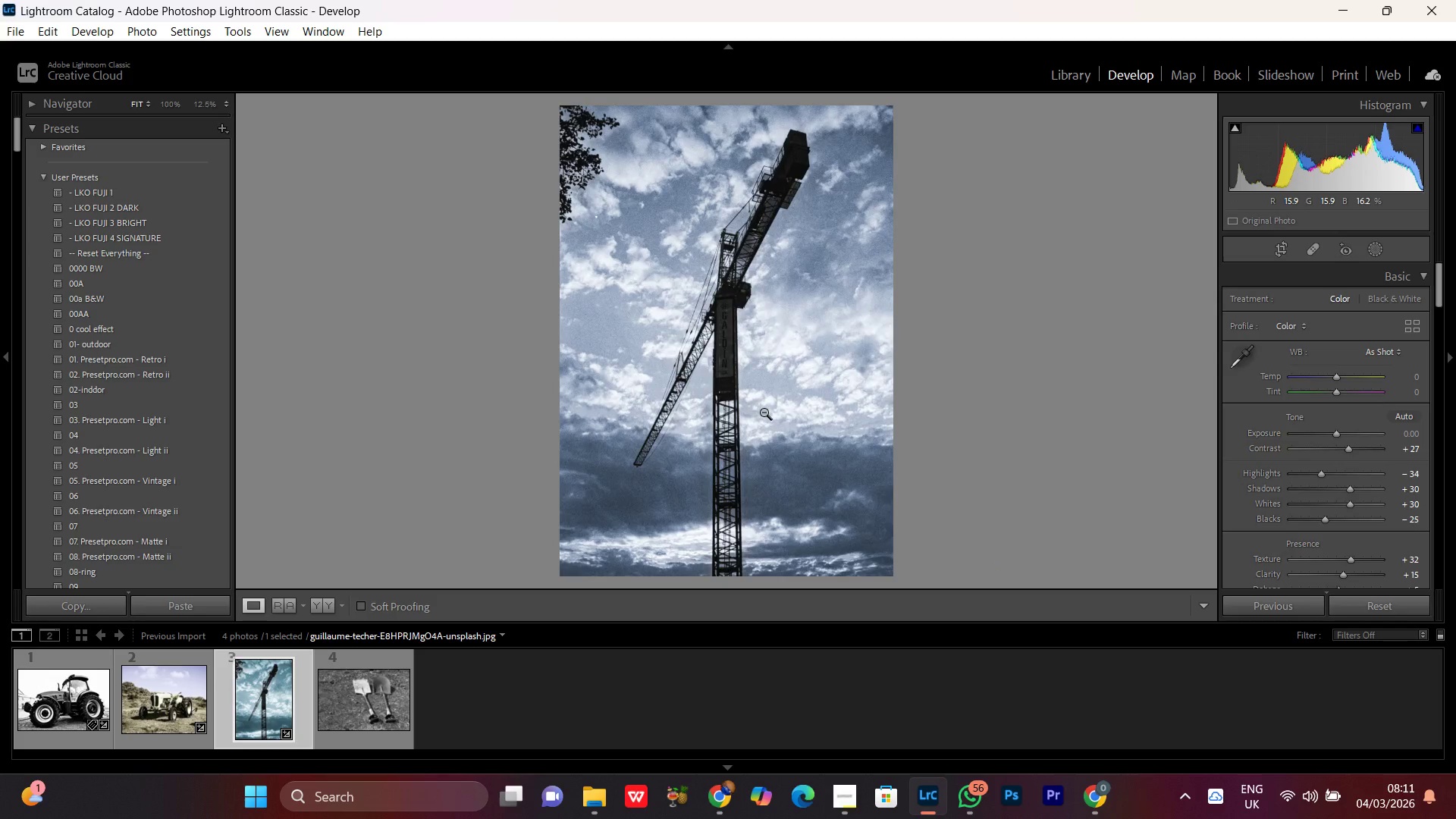 
left_click([755, 389])
 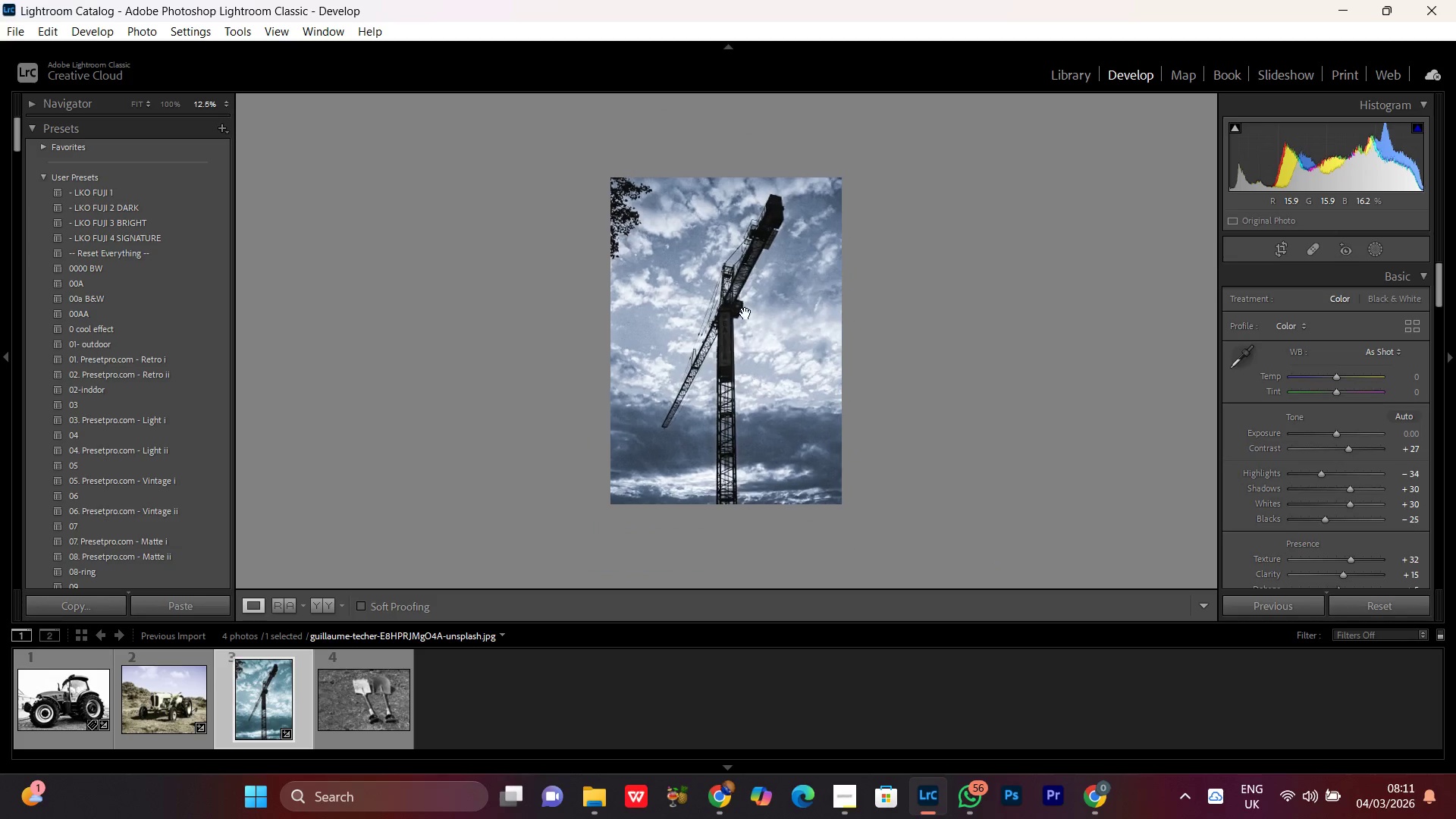 
scroll: coordinate [764, 413], scroll_direction: up, amount: 3.0
 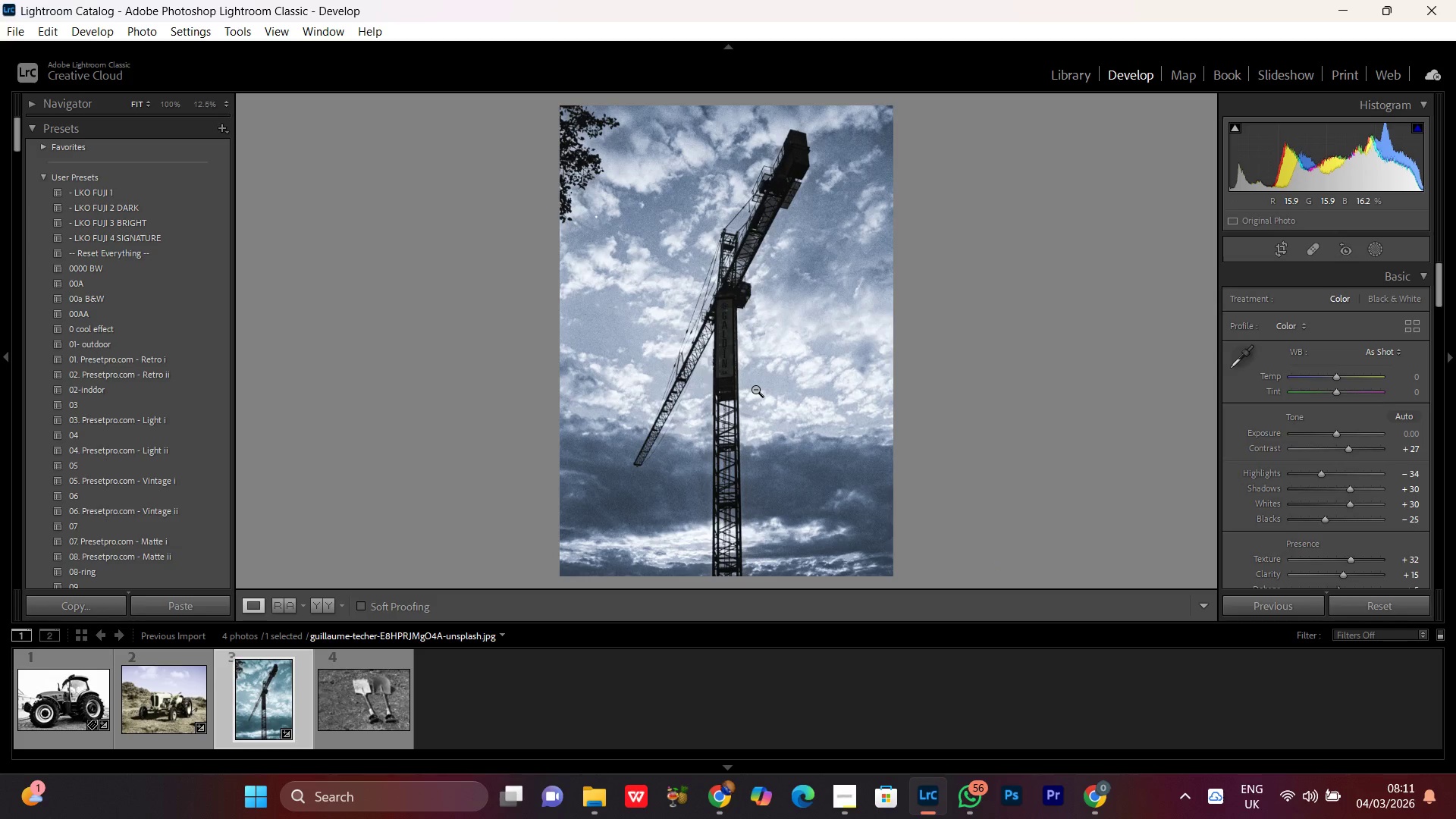 
double_click([745, 296])
 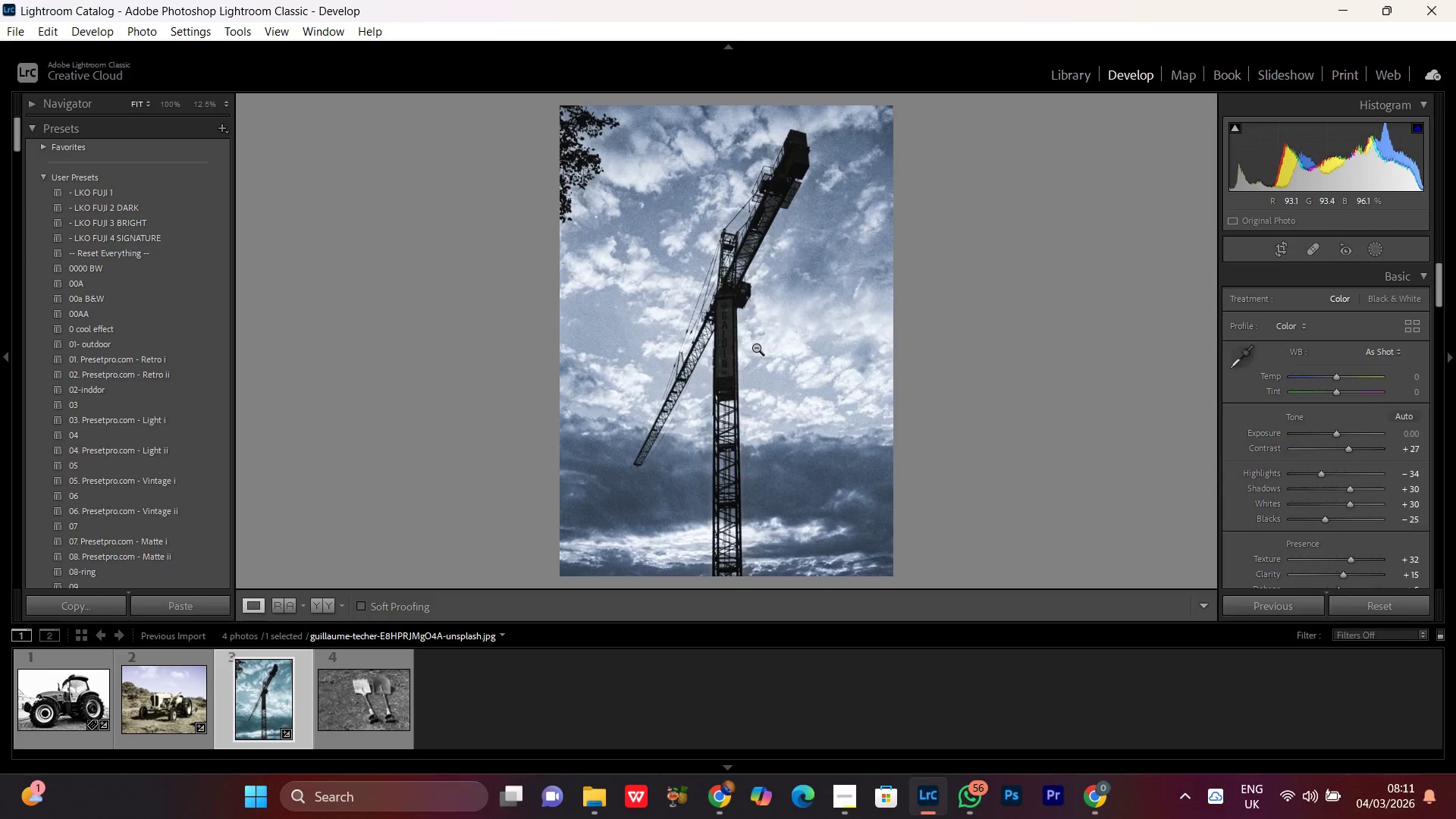 
double_click([756, 347])
 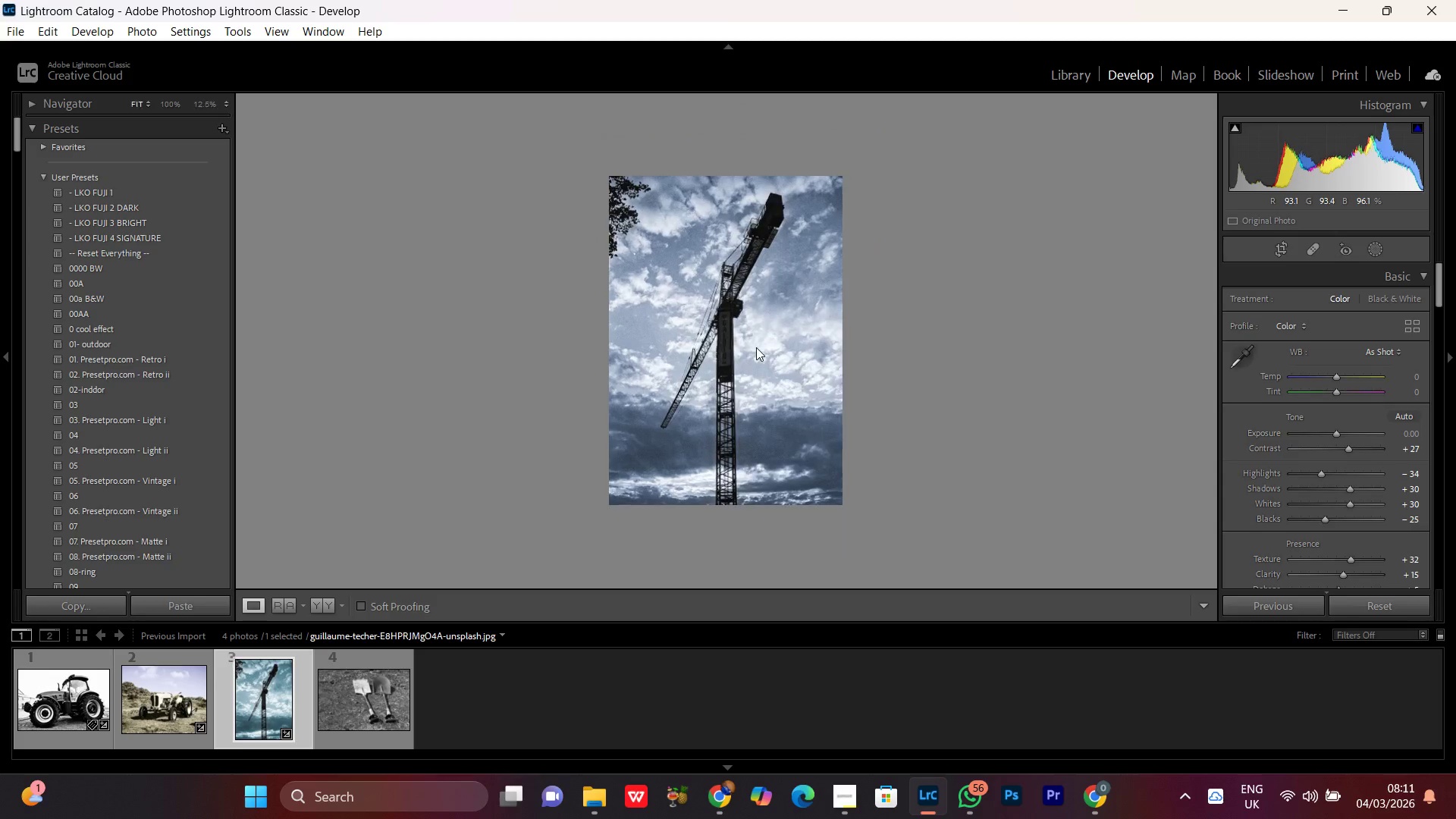 
triple_click([756, 347])
 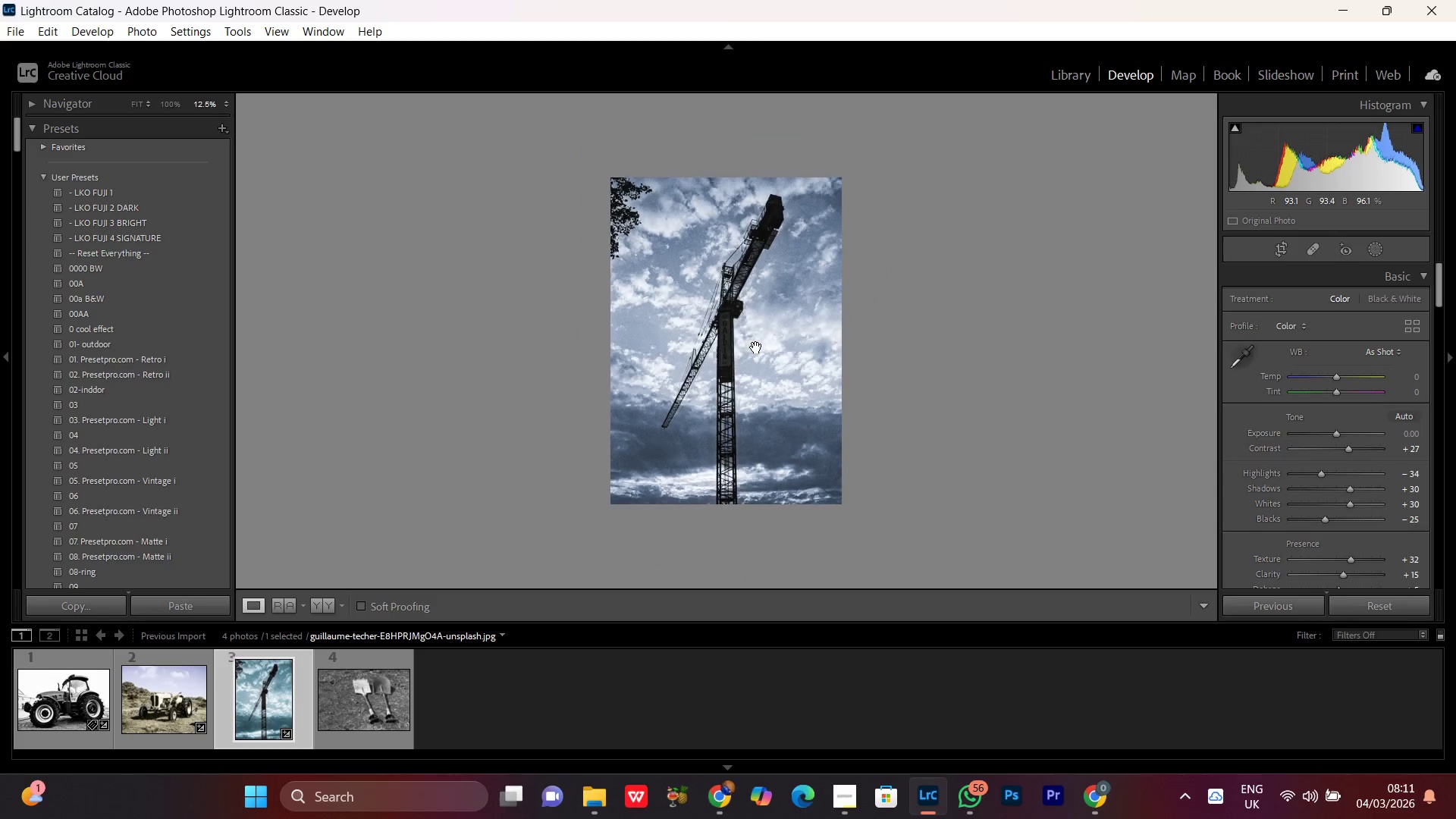 
triple_click([756, 347])
 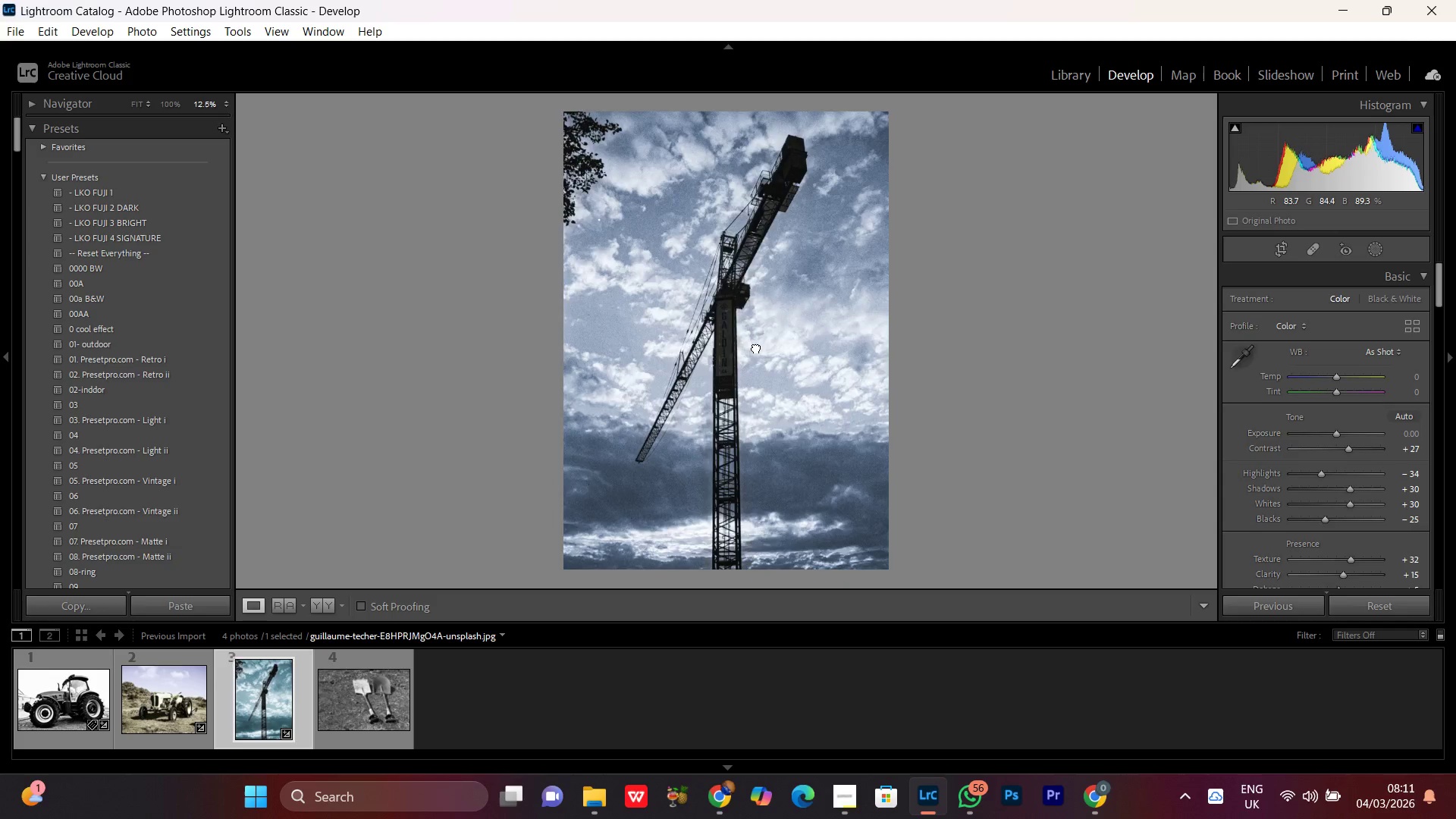 
double_click([756, 347])
 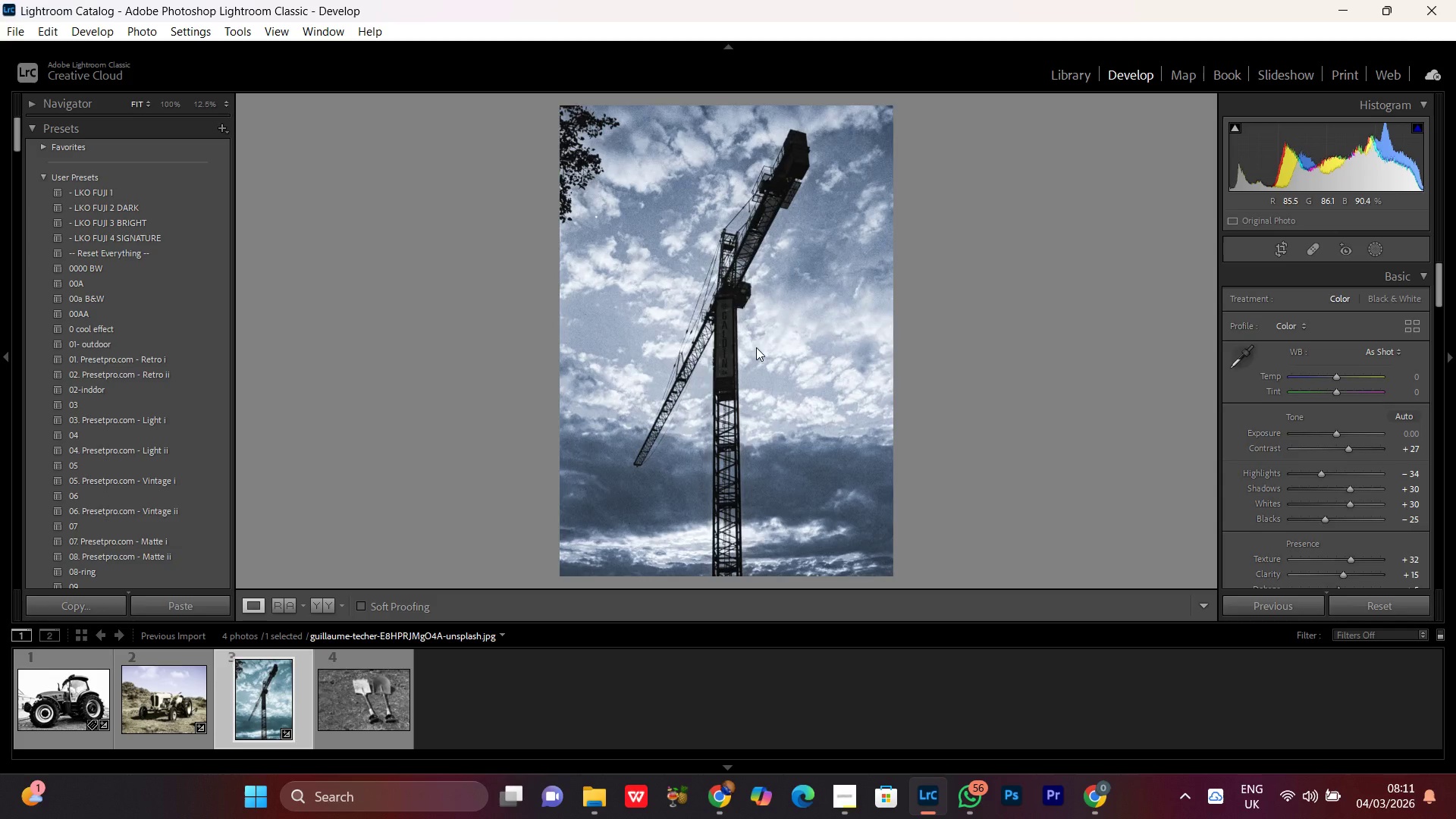 
triple_click([756, 347])
 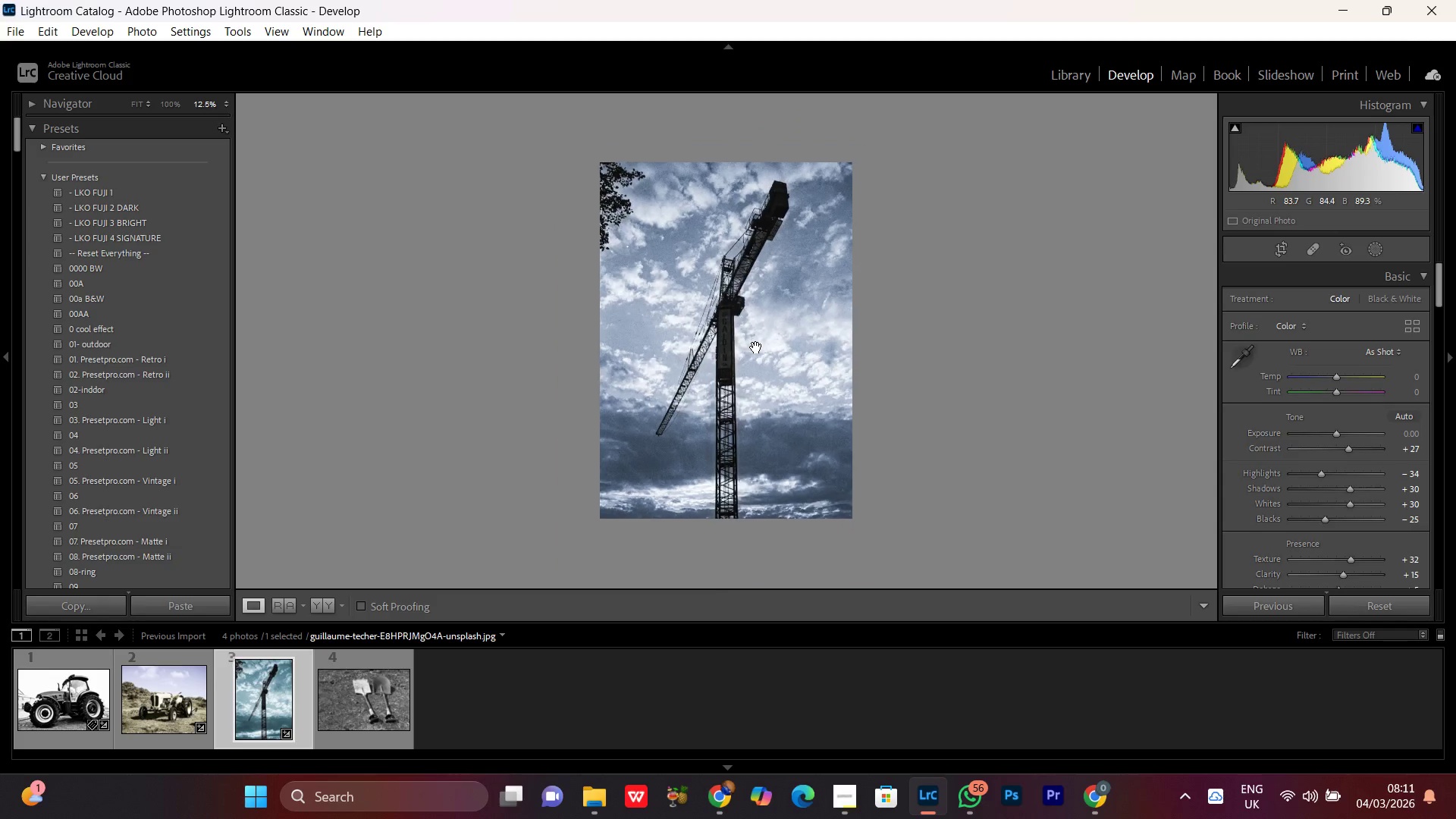 
triple_click([756, 347])
 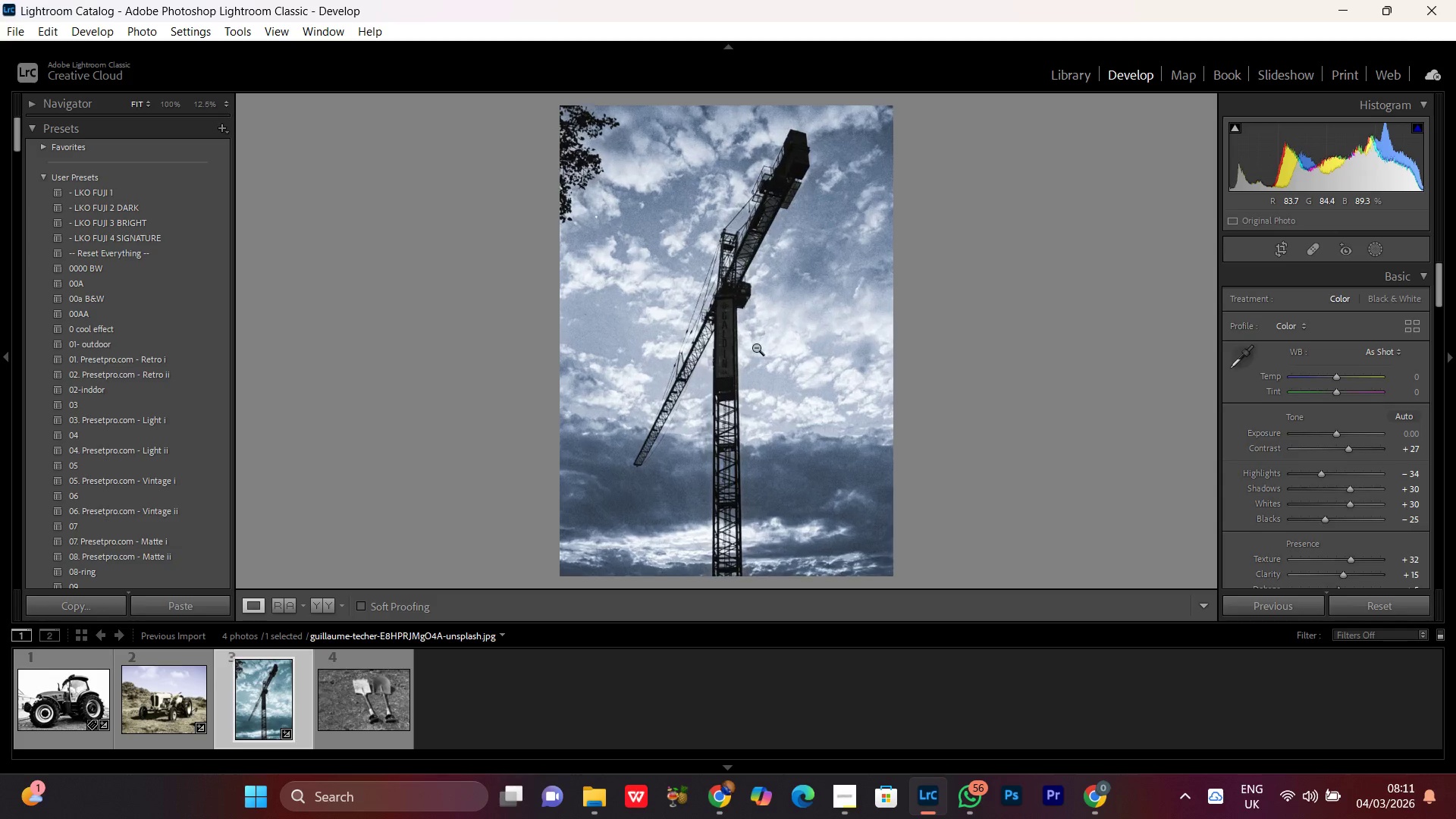 
triple_click([756, 347])
 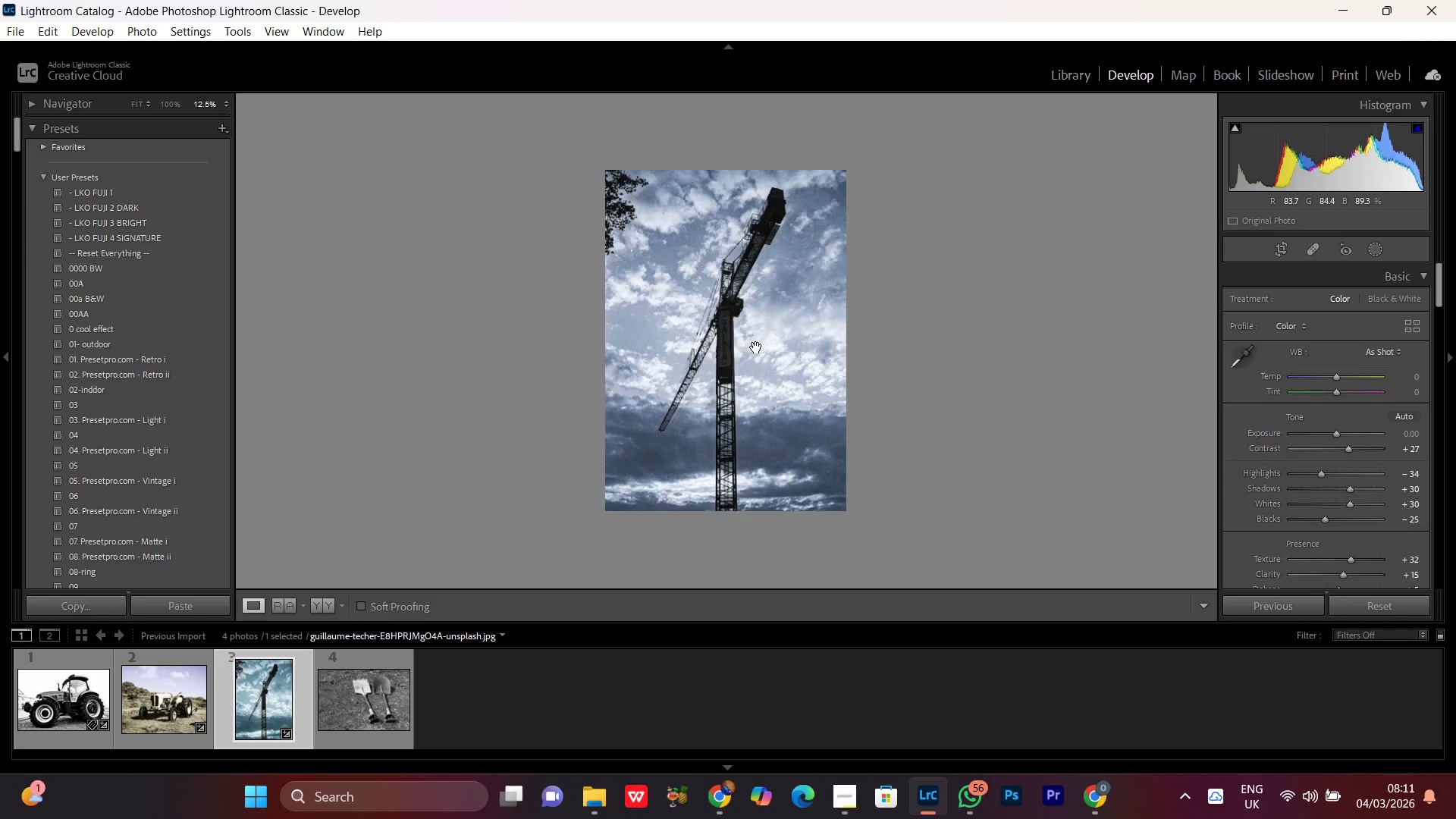 
triple_click([756, 347])
 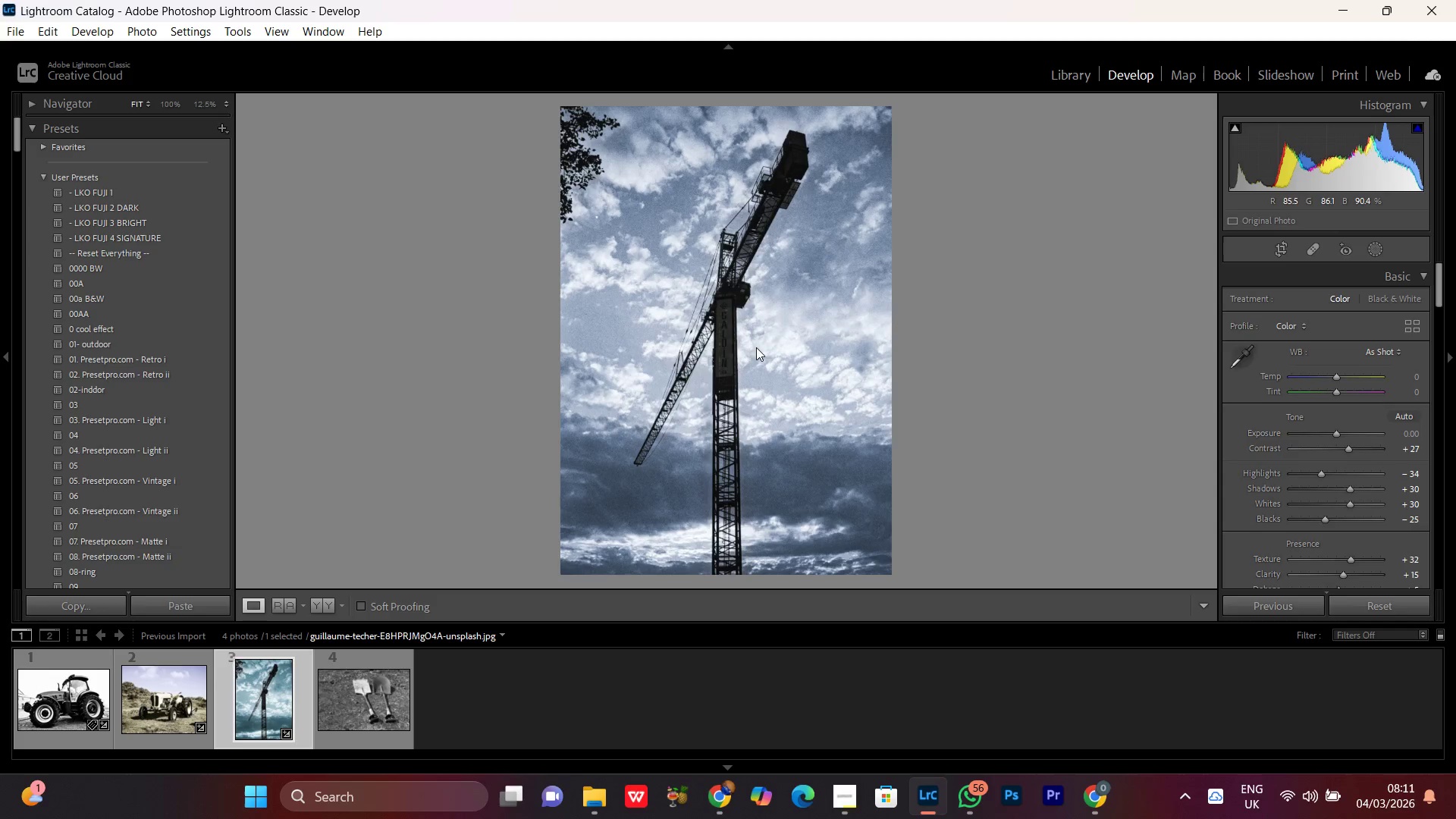 
triple_click([756, 347])
 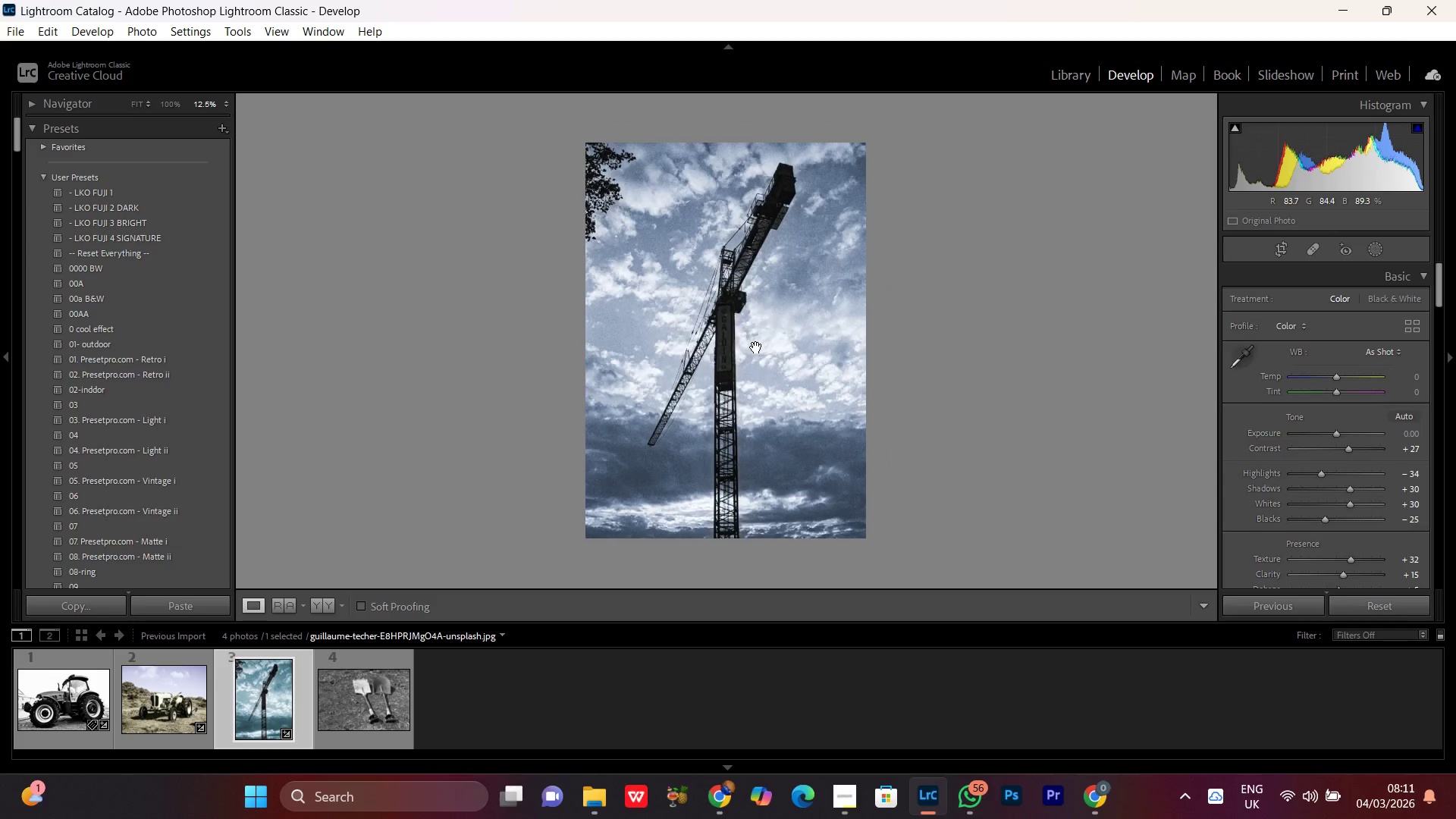 
triple_click([756, 347])
 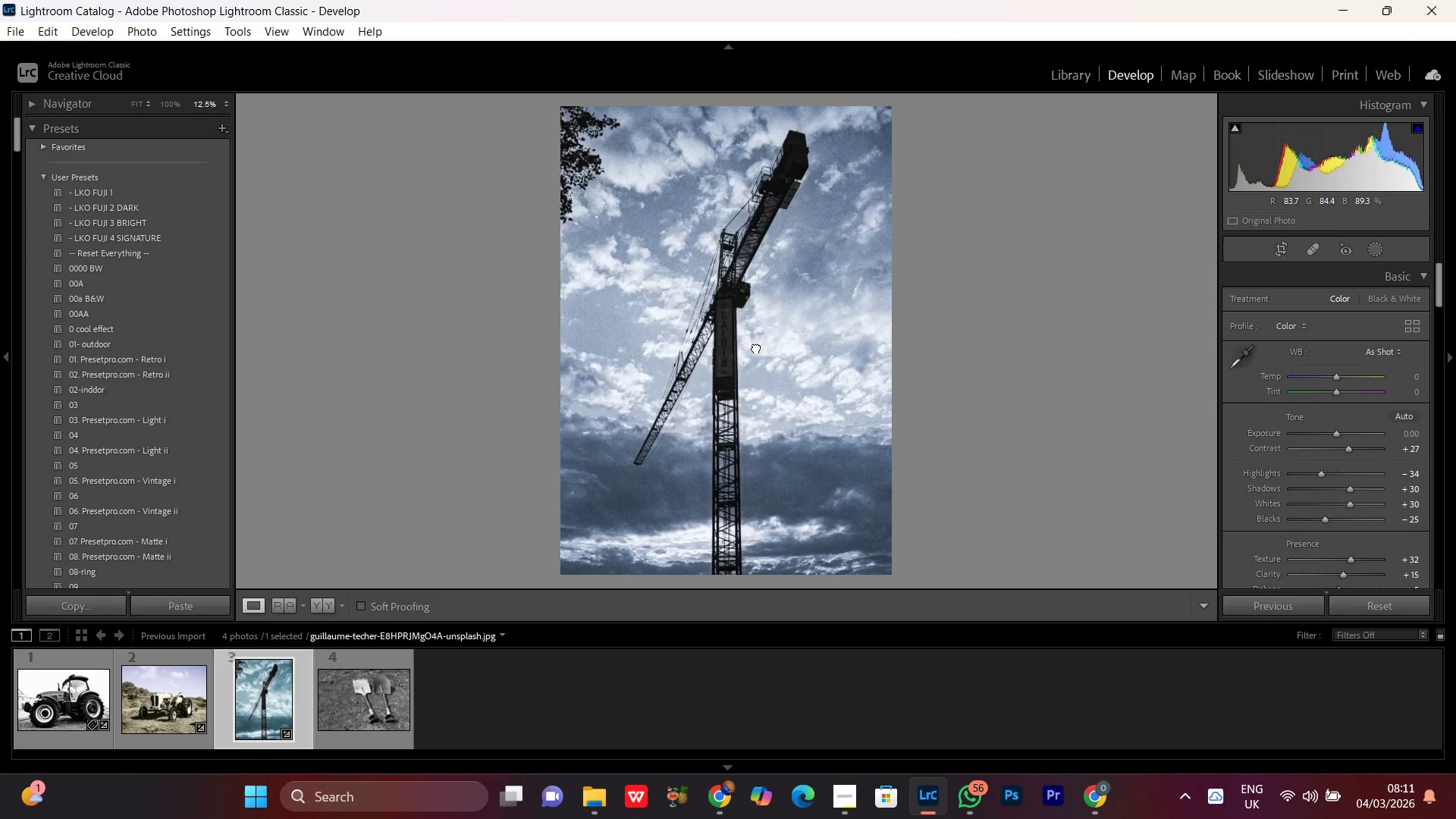 
double_click([756, 347])
 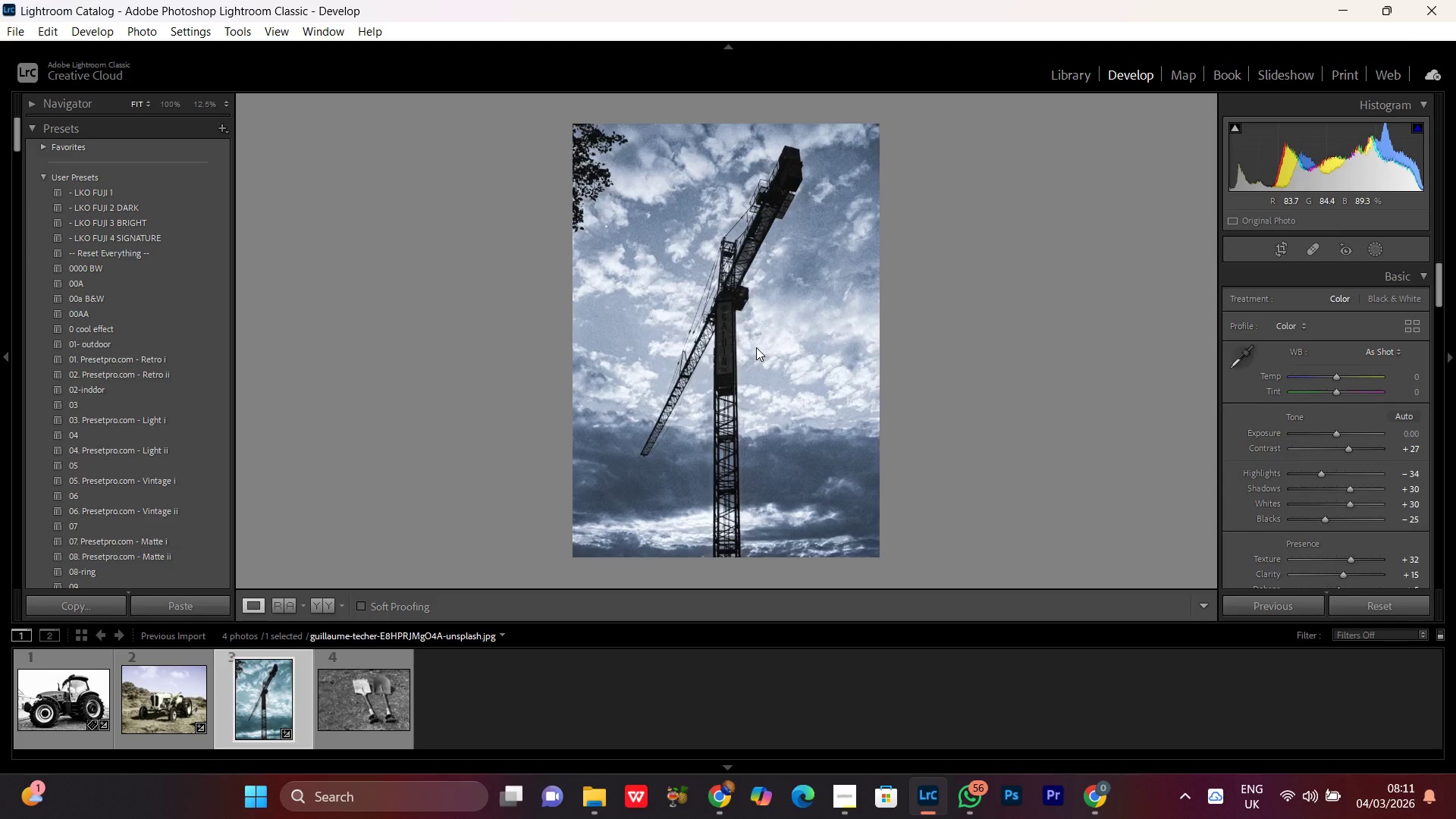 
triple_click([756, 347])
 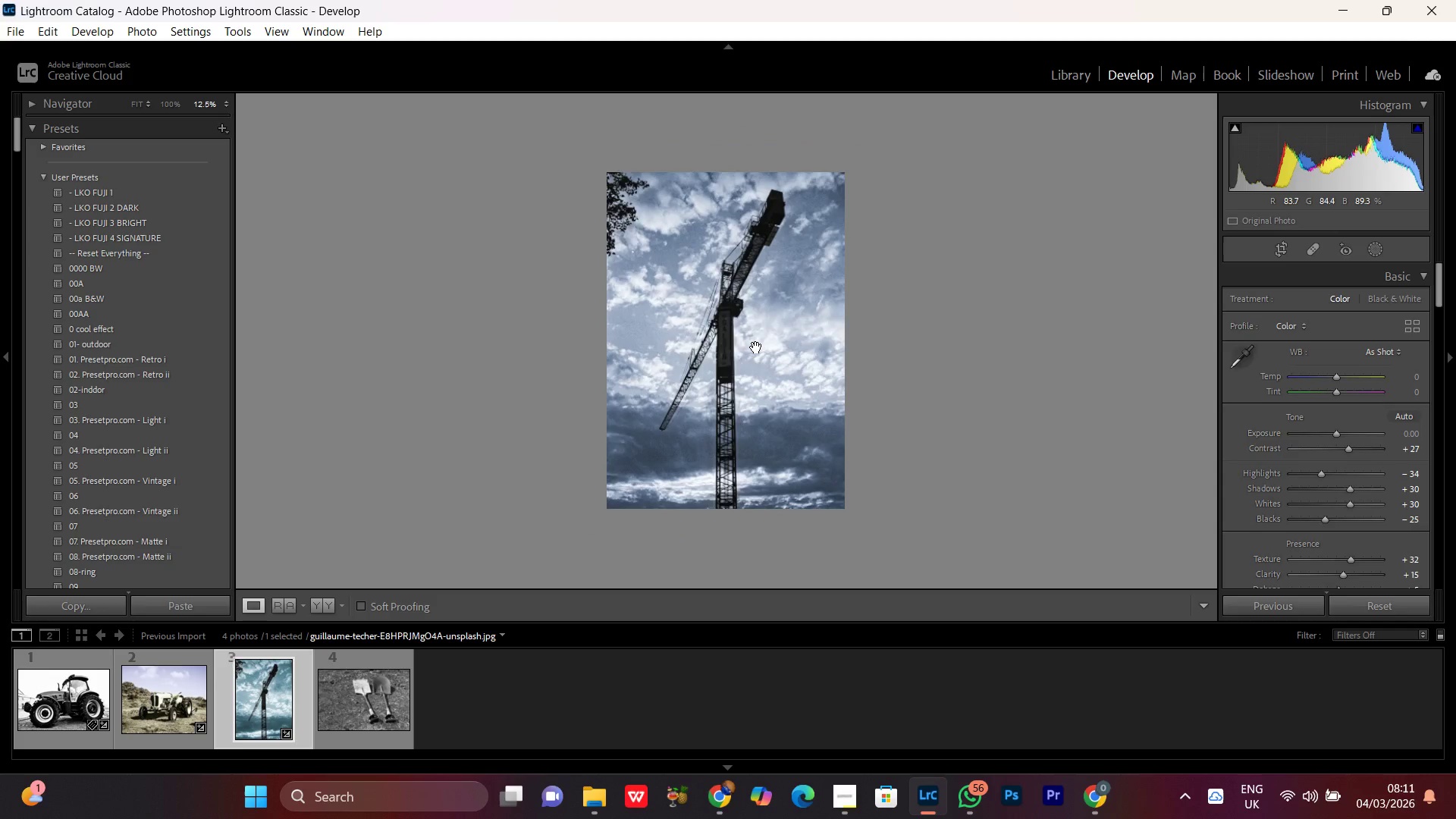 
triple_click([756, 347])
 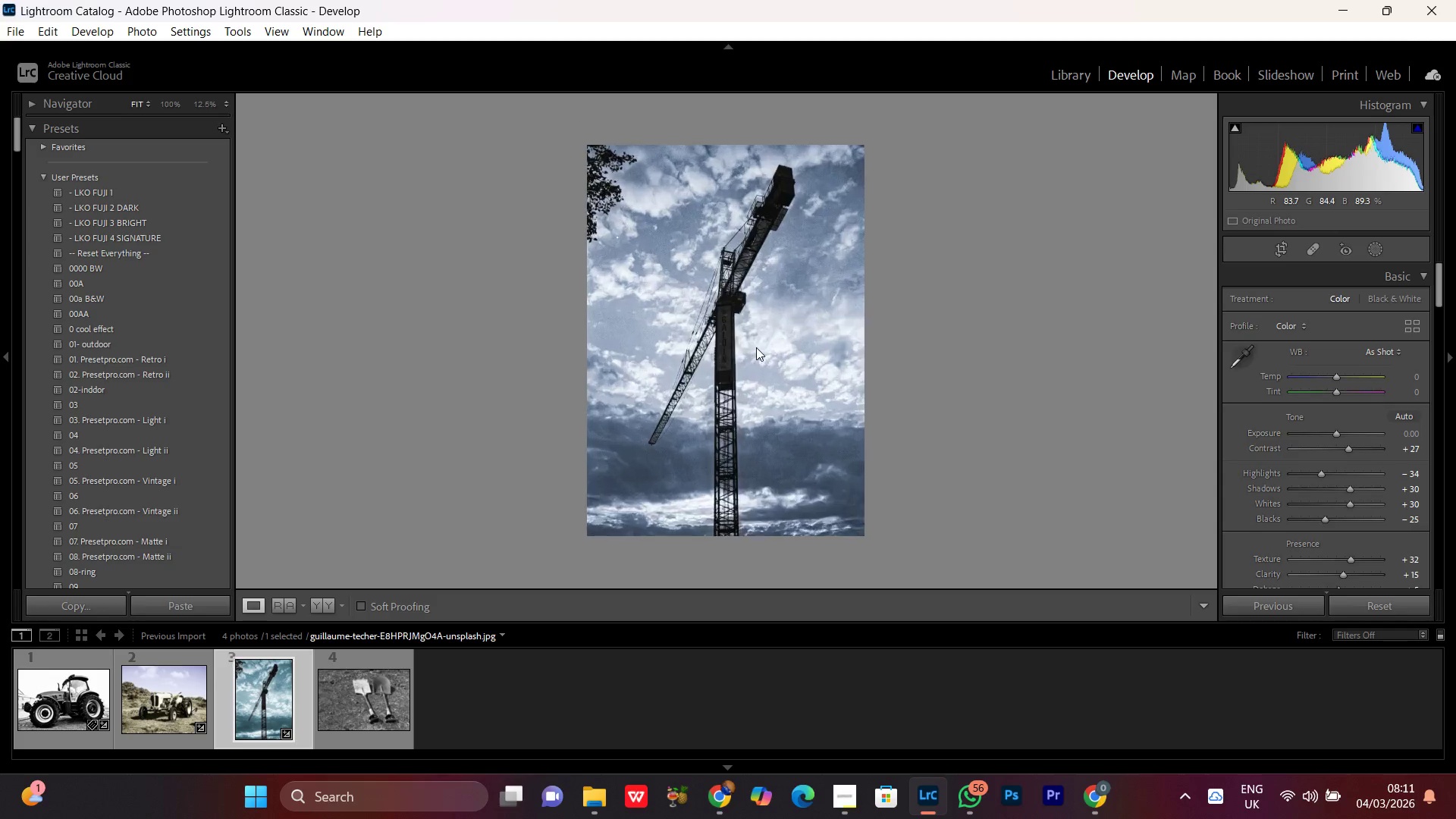 
triple_click([756, 347])
 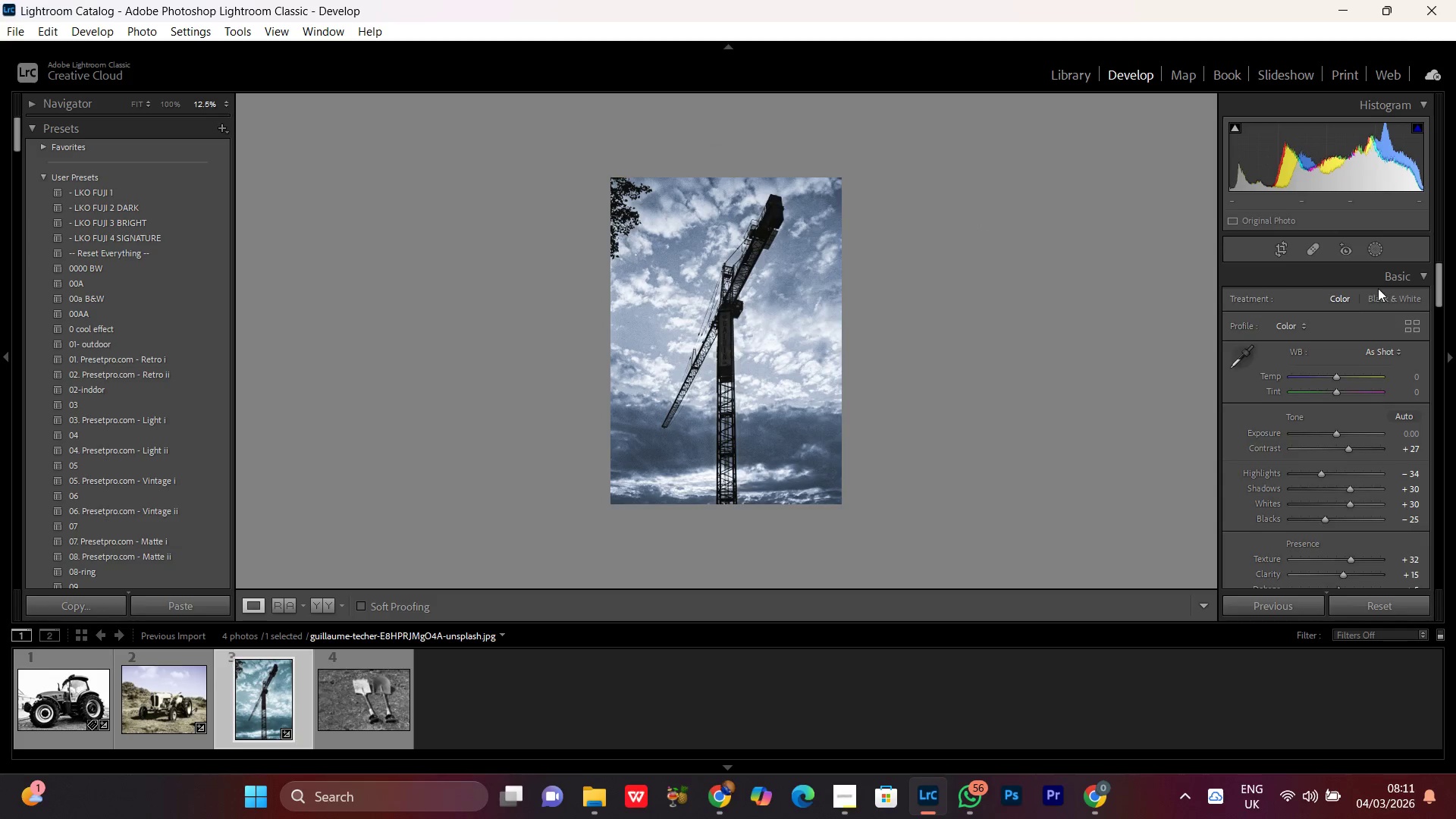 
left_click([1375, 258])
 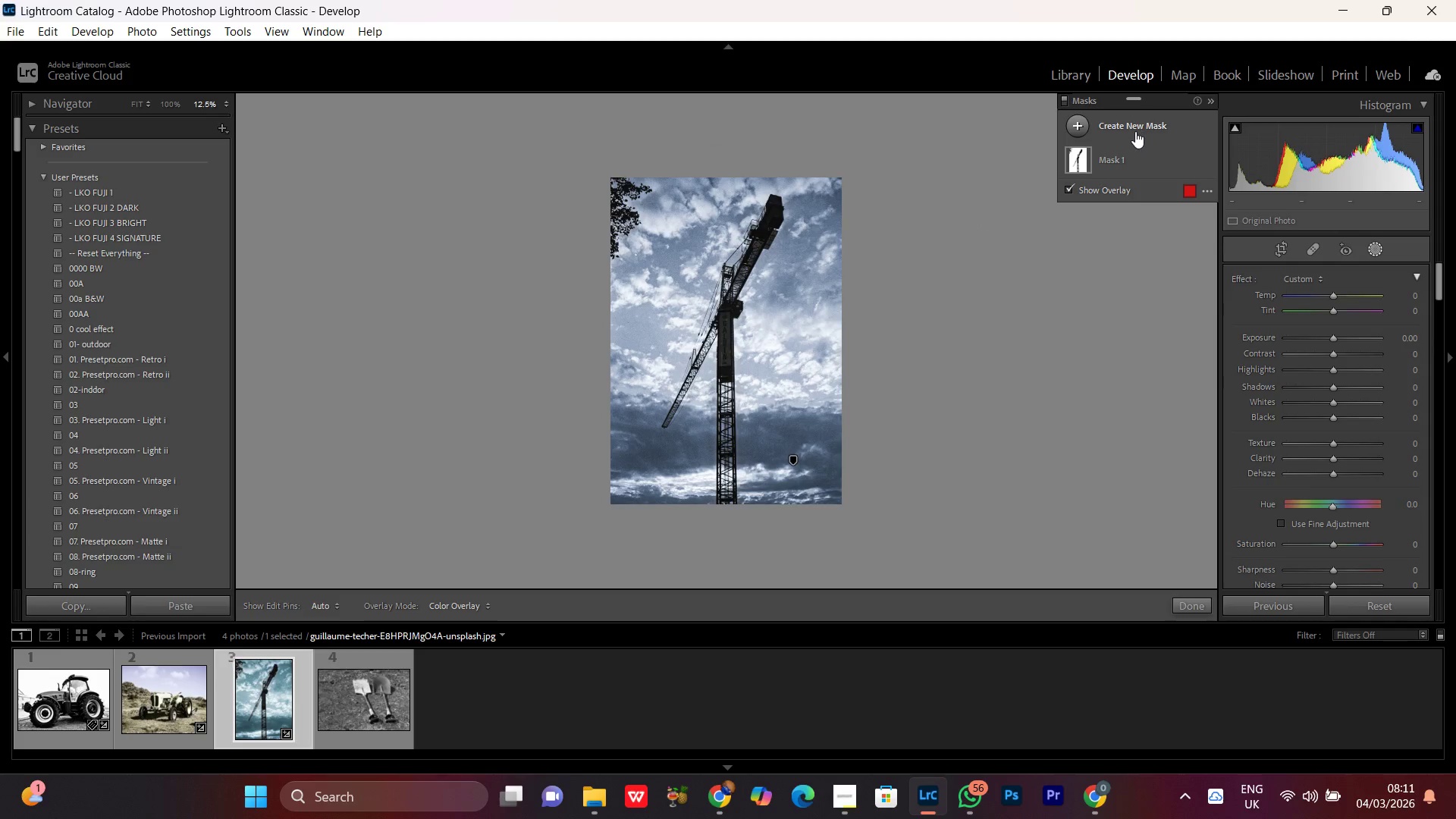 
left_click([1128, 129])
 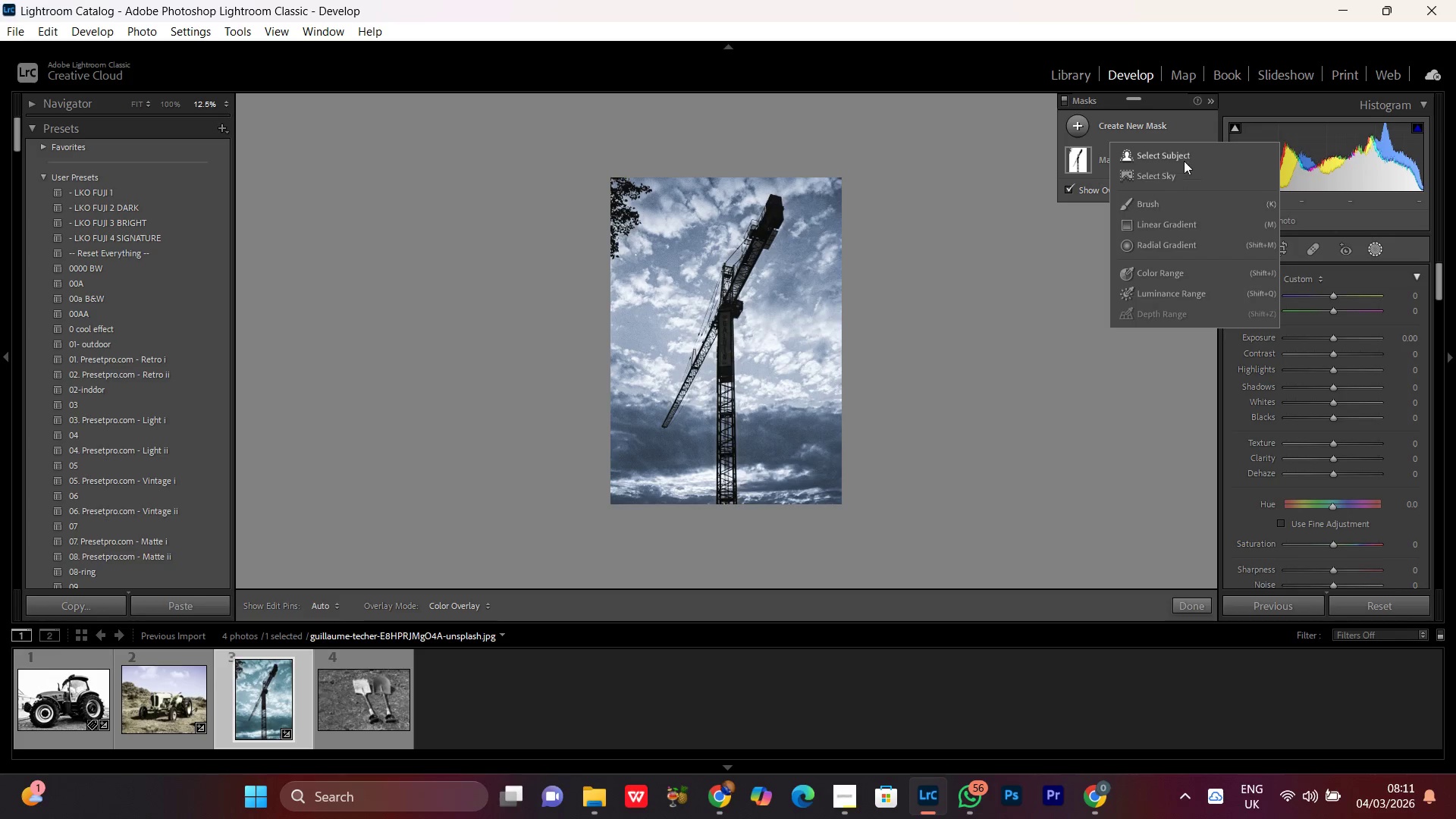 
left_click([1172, 152])
 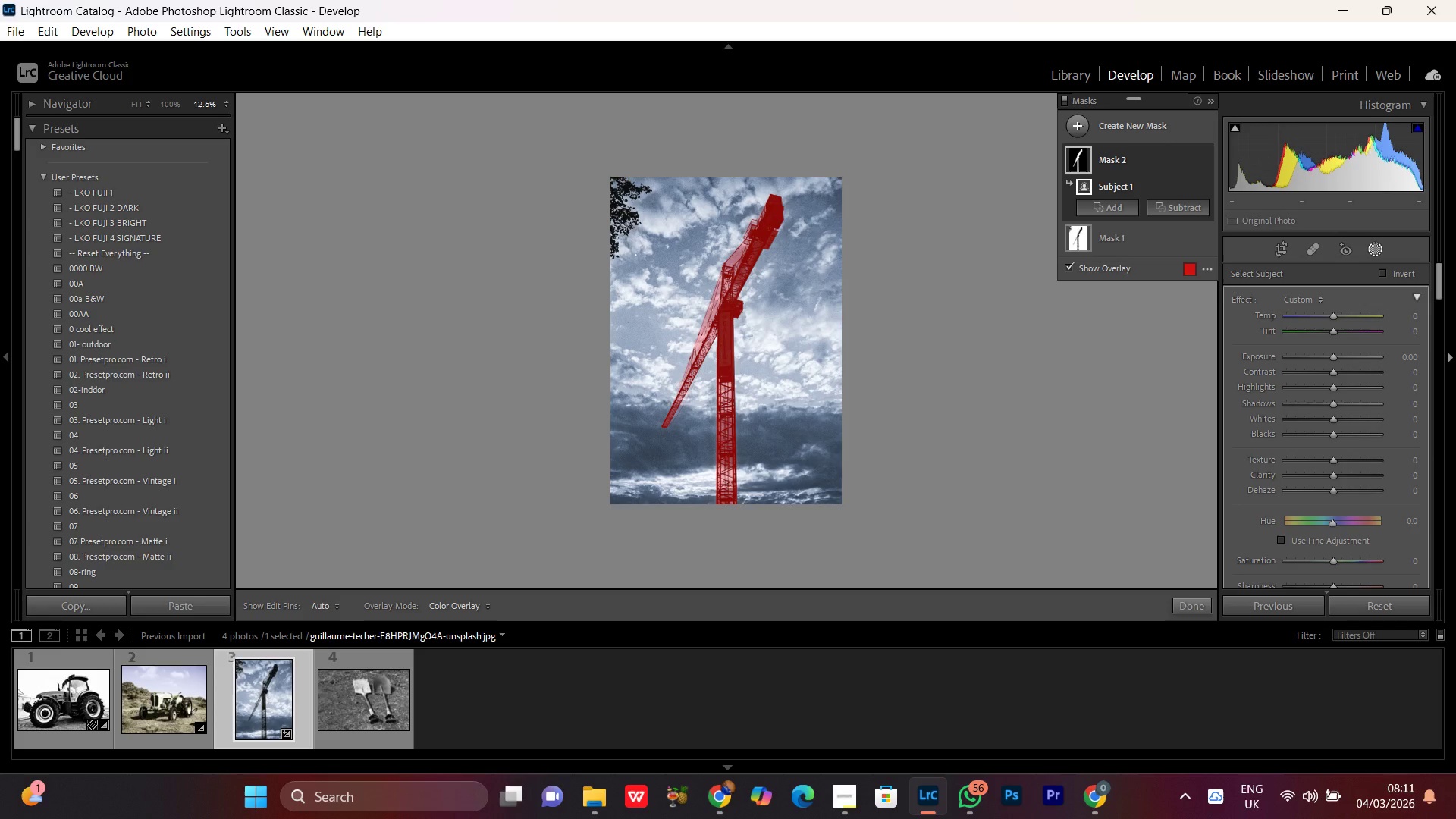 
wait(26.09)
 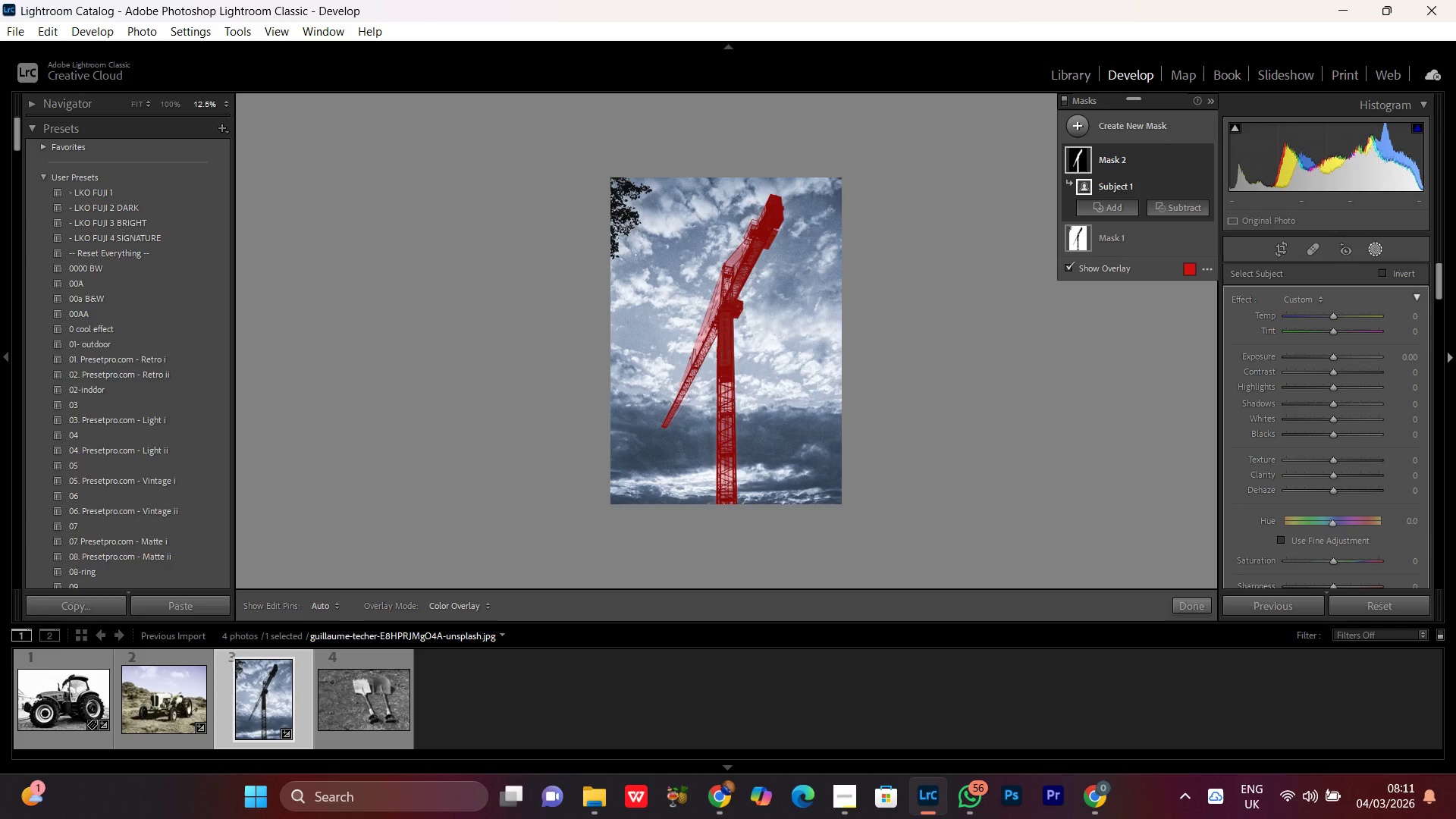 
left_click([1333, 317])
 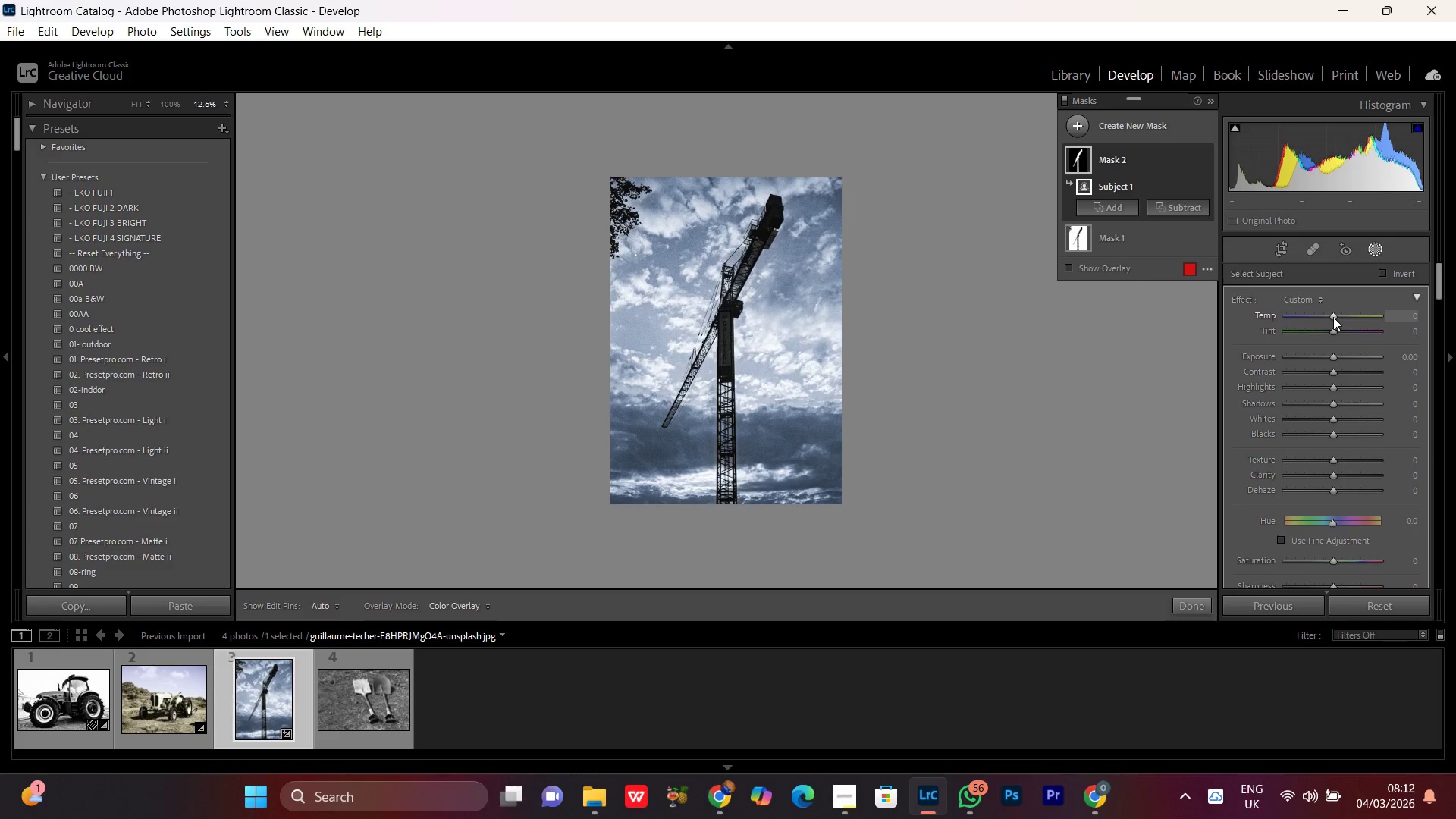 
scroll: coordinate [1333, 317], scroll_direction: up, amount: 2.0
 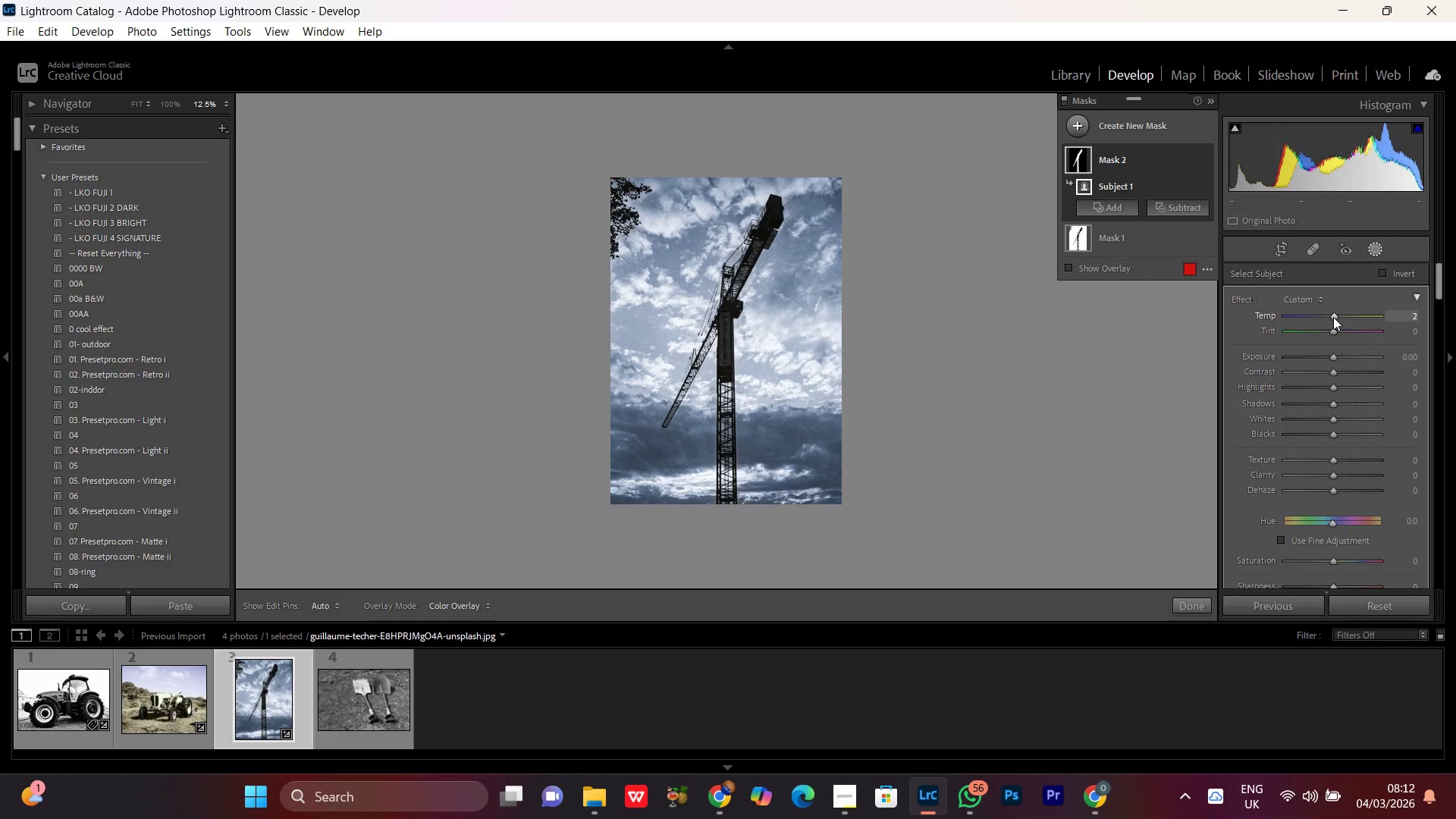 
scroll: coordinate [1333, 317], scroll_direction: down, amount: 6.0